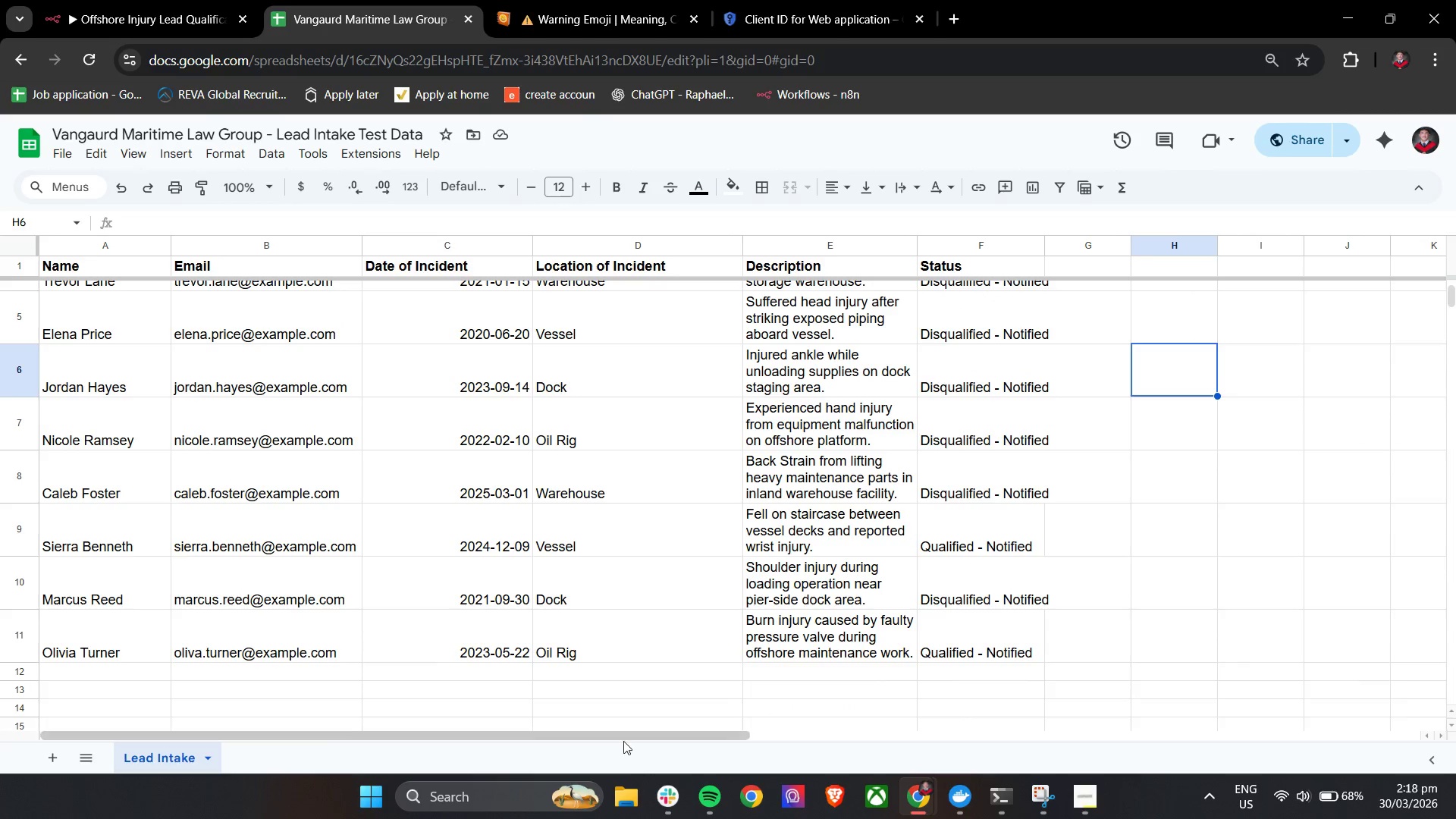 
left_click([663, 799])
 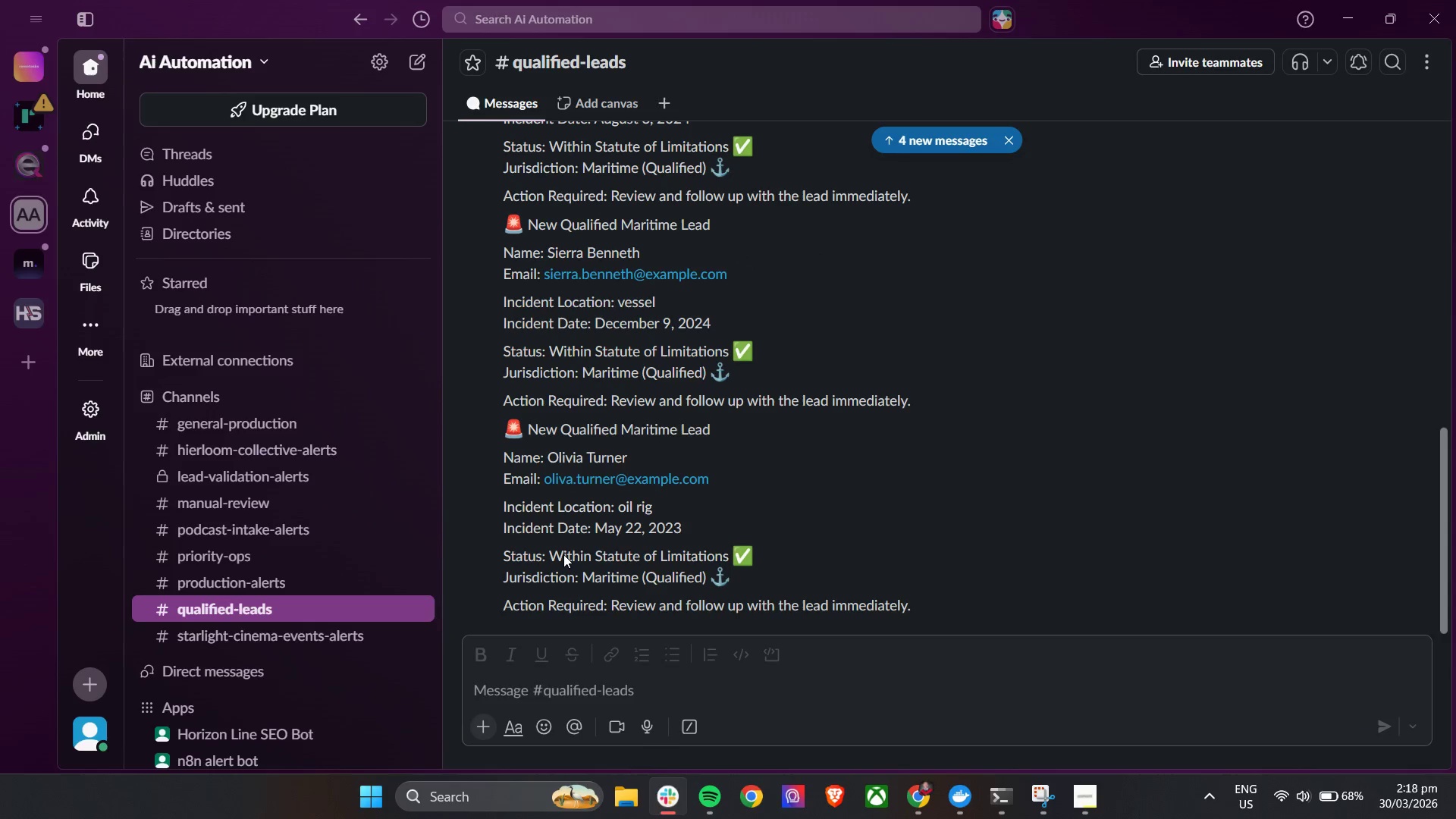 
scroll: coordinate [847, 419], scroll_direction: up, amount: 13.0
 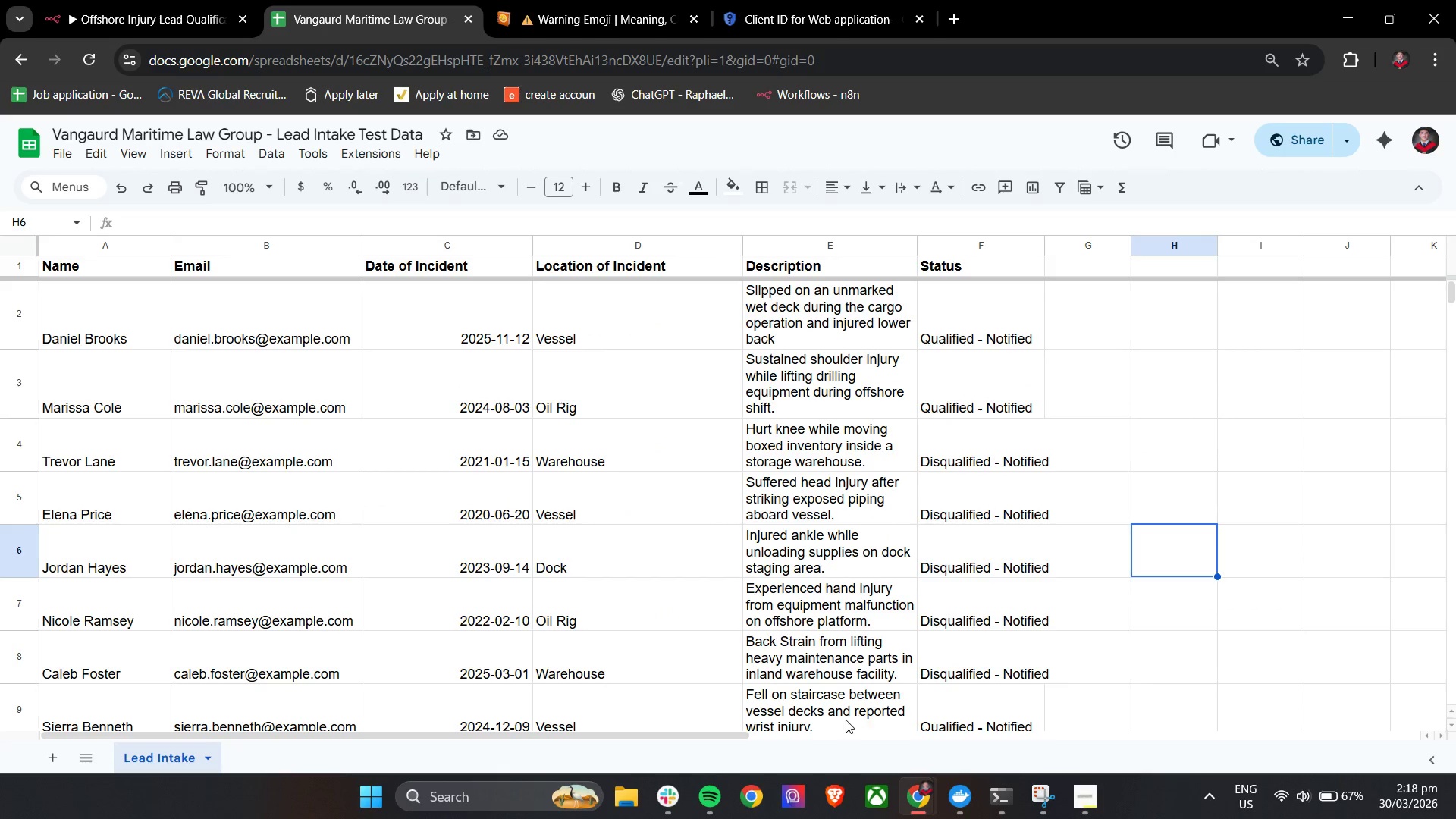 
left_click([672, 796])
 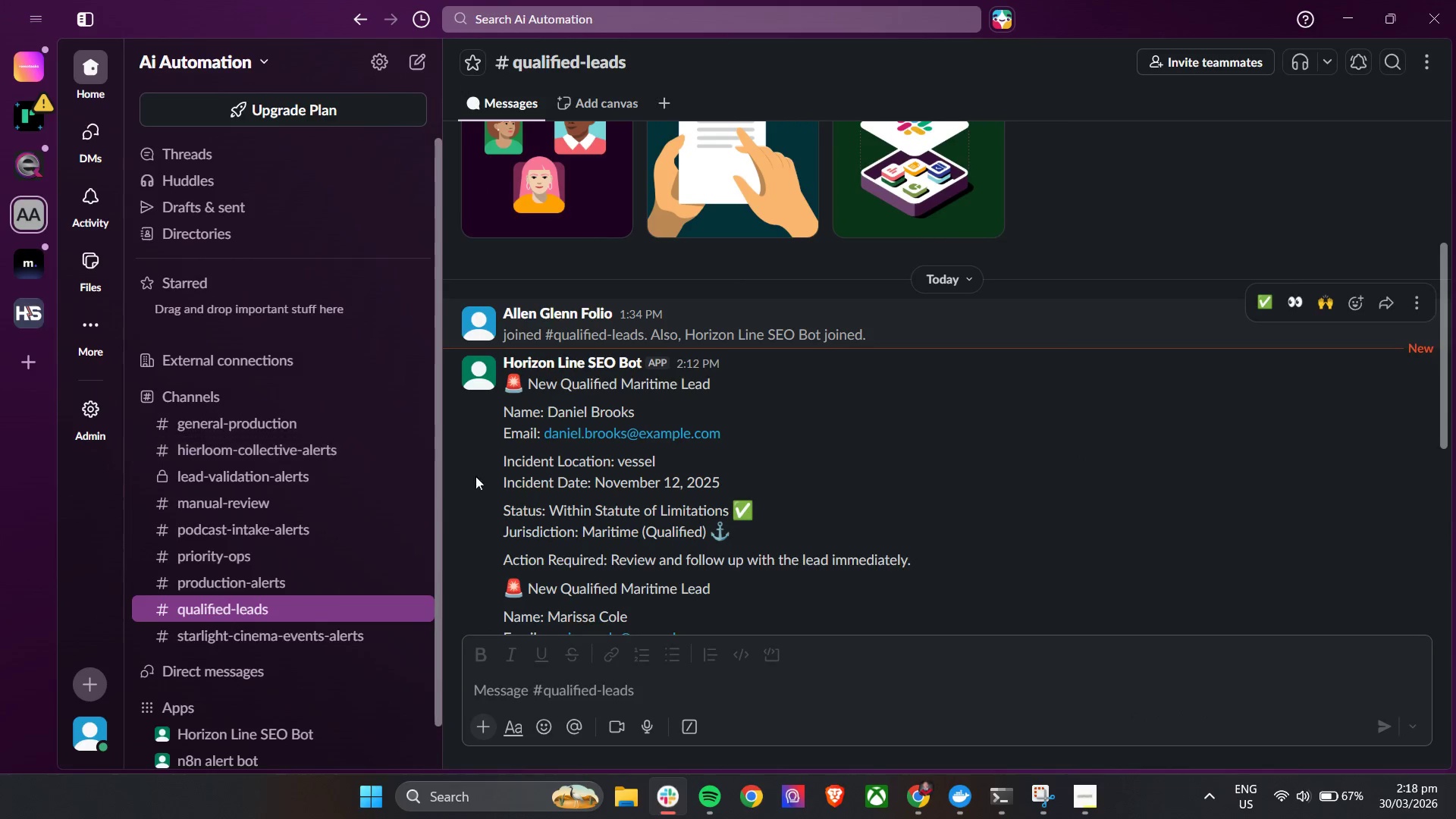 
scroll: coordinate [519, 472], scroll_direction: down, amount: 2.0
 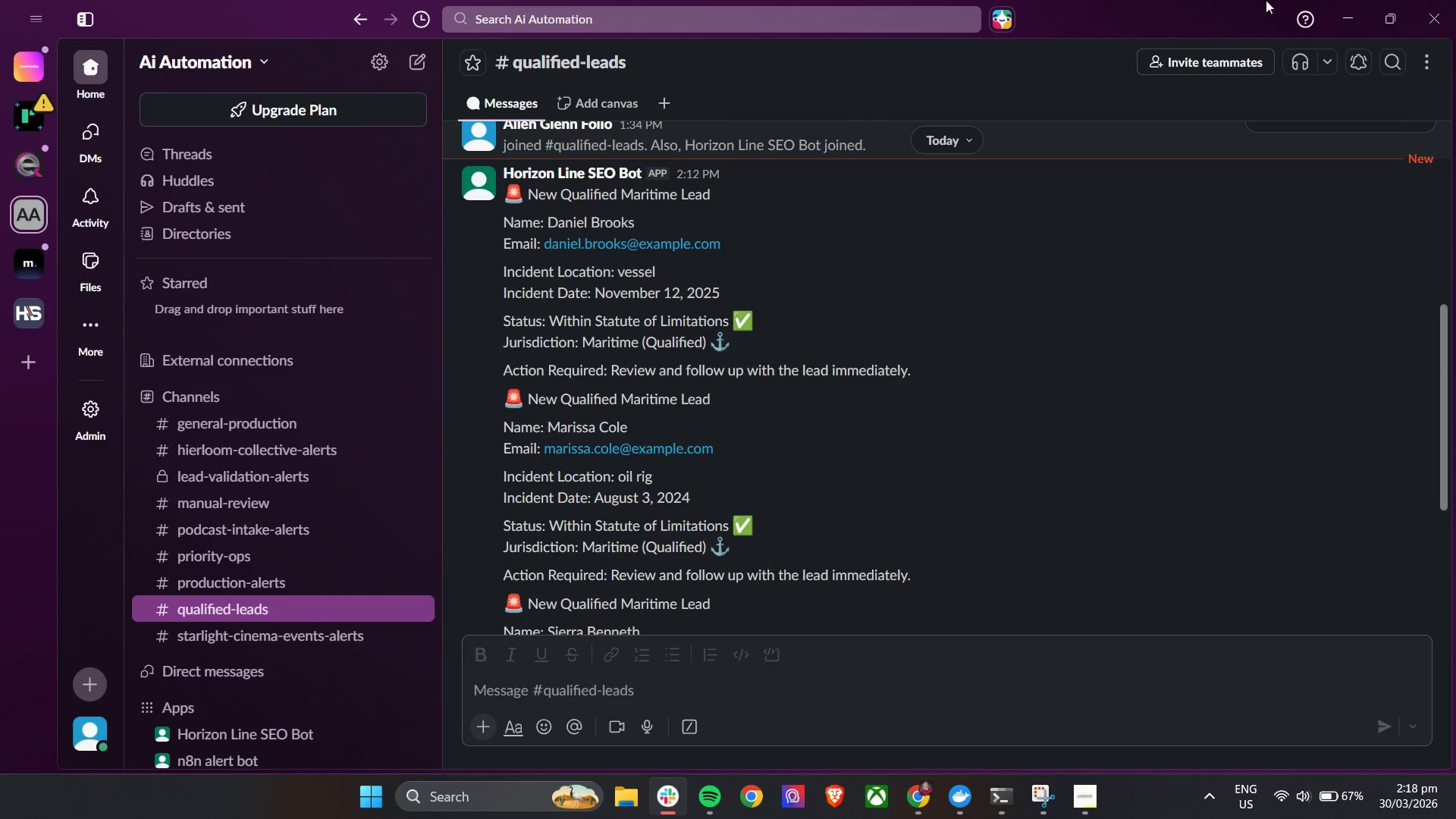 
left_click([1351, 14])
 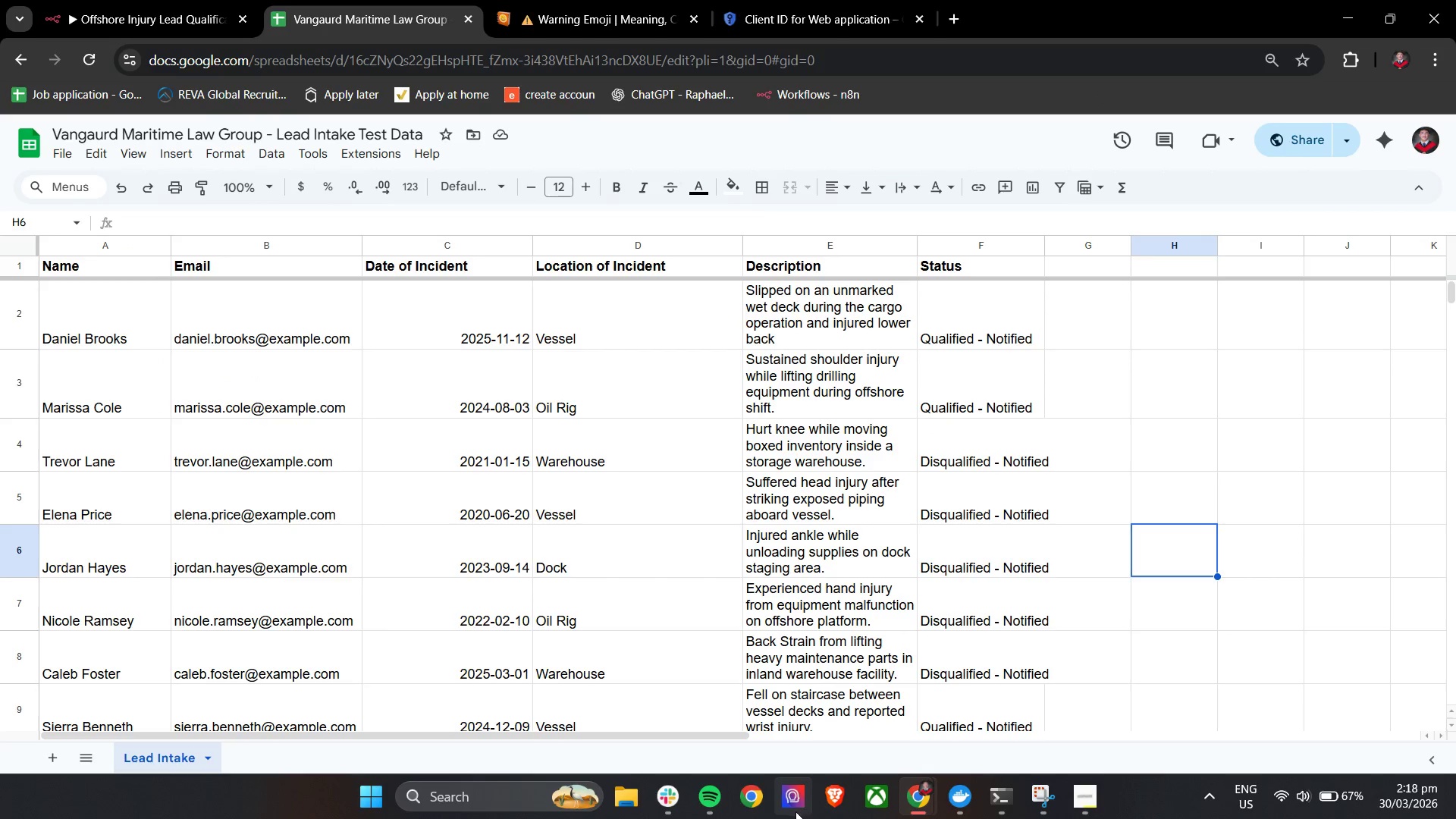 
left_click([658, 792])
 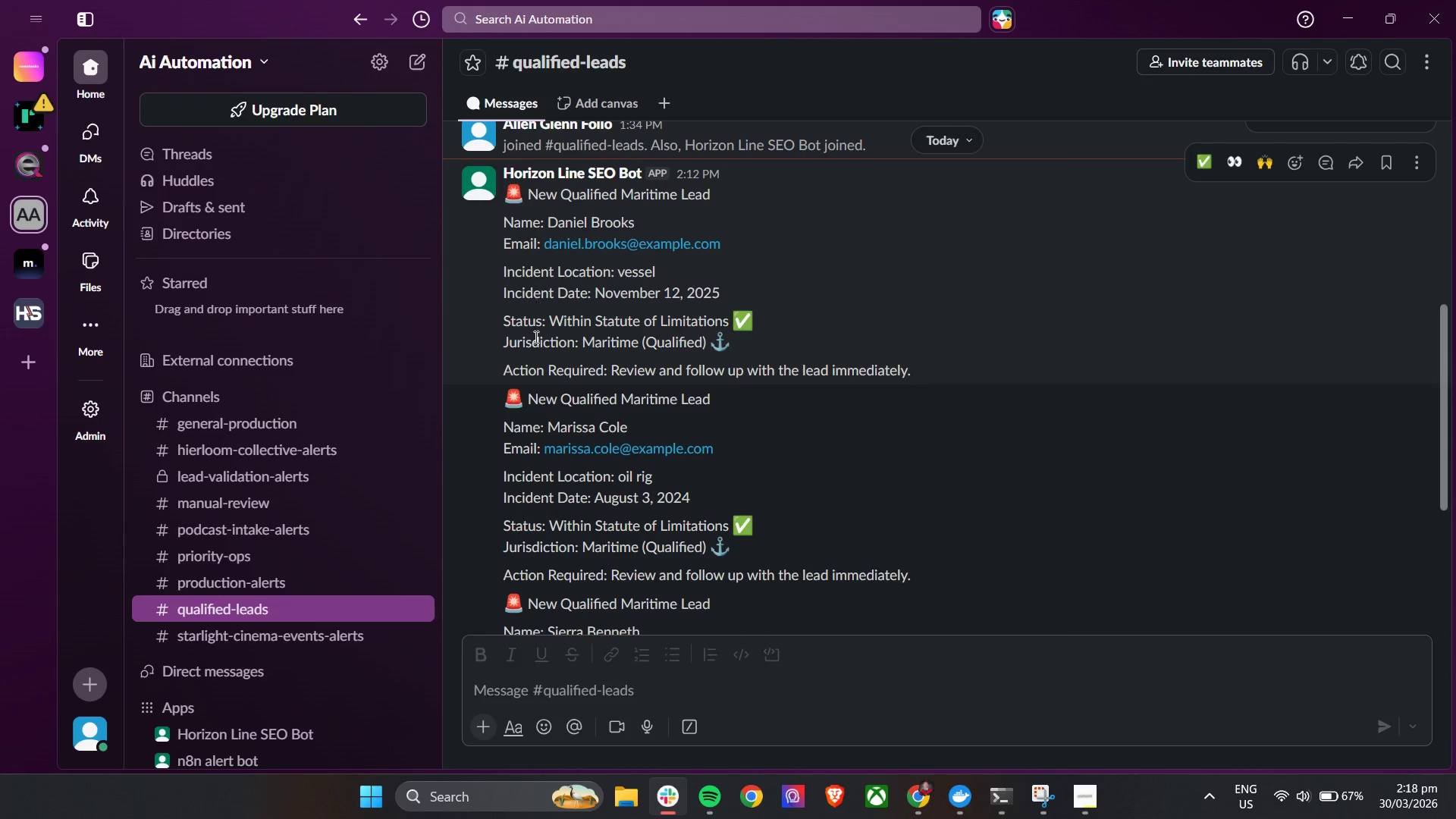 
scroll: coordinate [115, 453], scroll_direction: down, amount: 5.0
 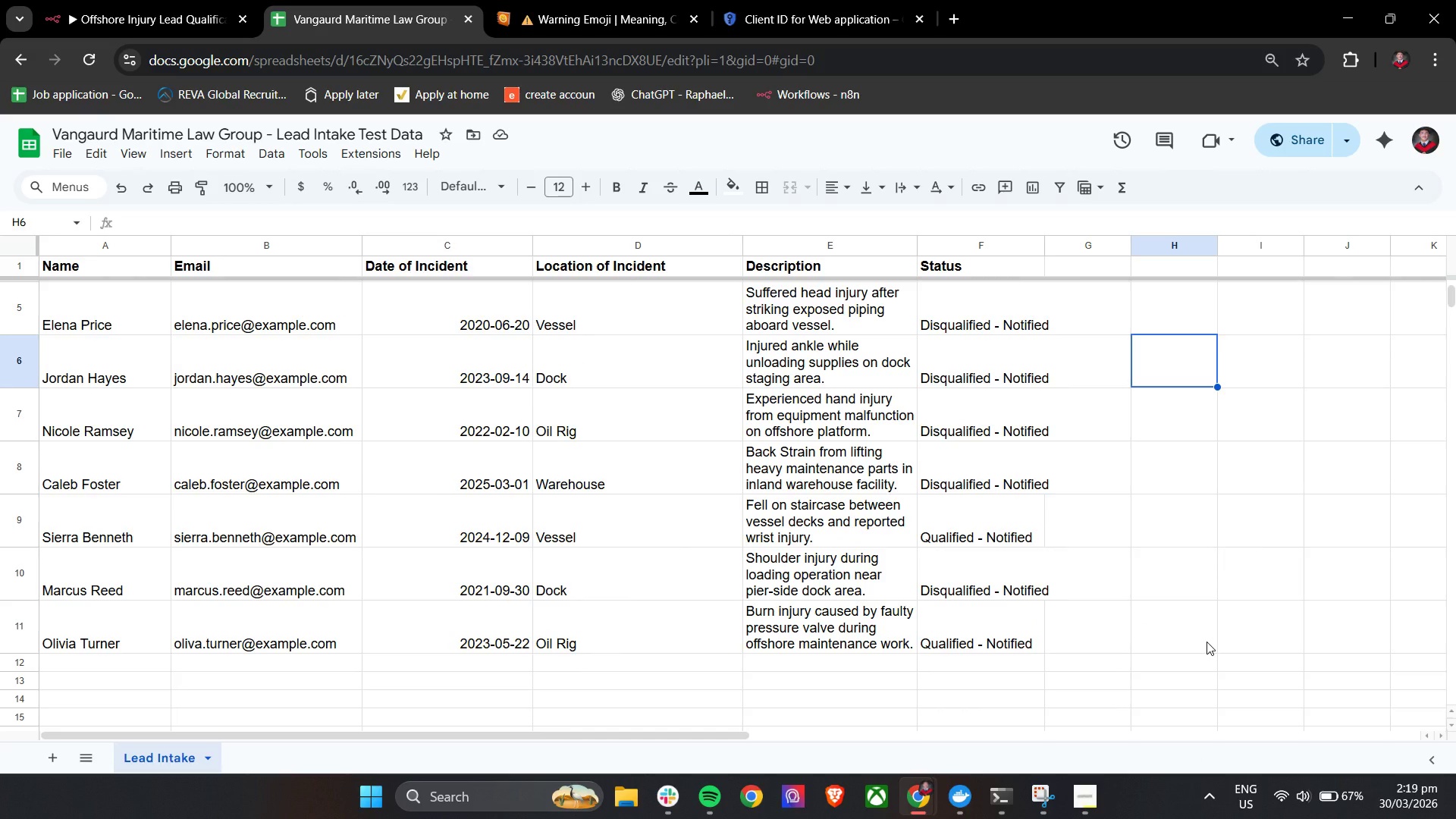 
left_click_drag(start_coordinate=[1046, 243], to_coordinate=[1068, 243])
 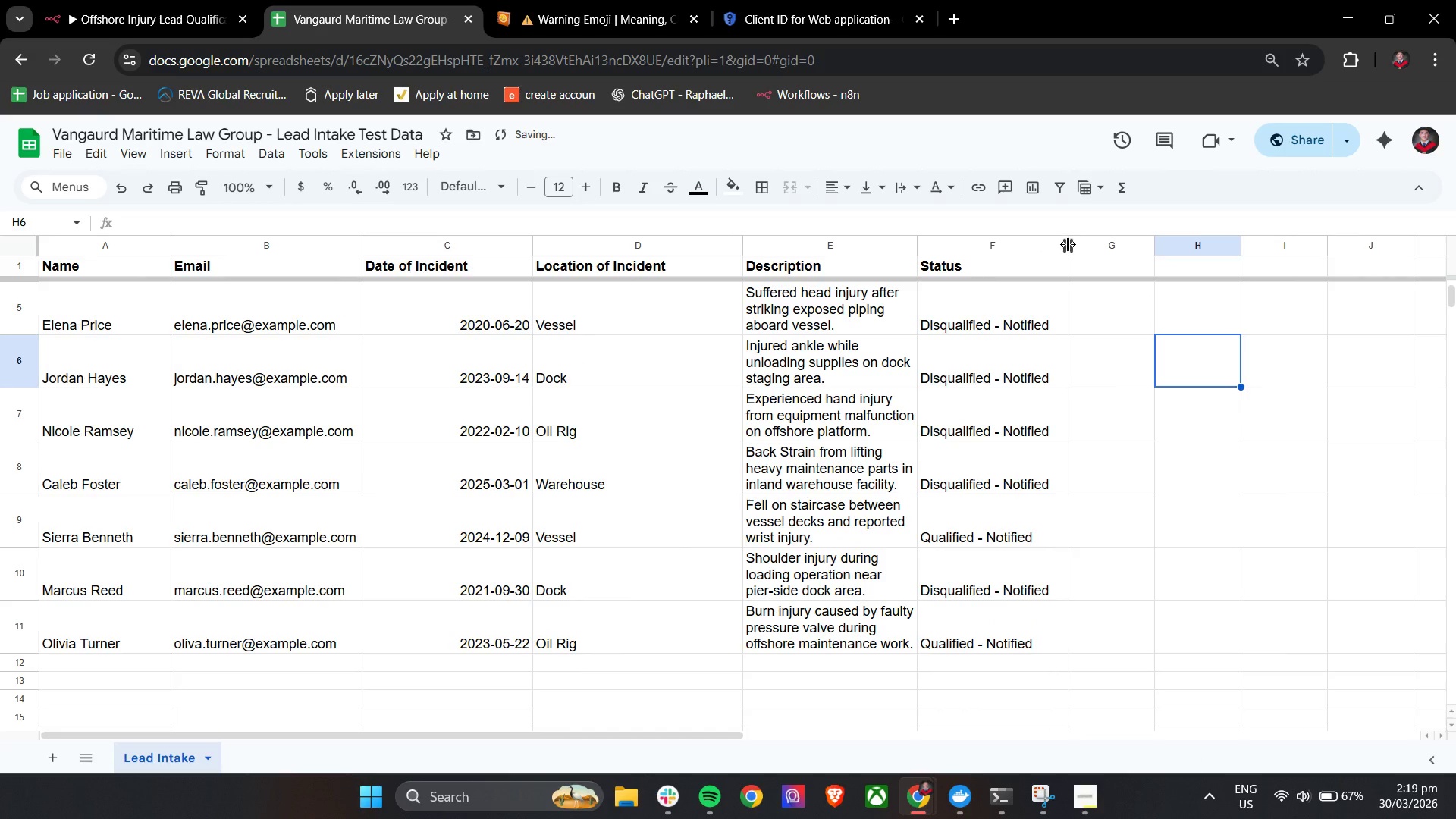 
left_click_drag(start_coordinate=[1068, 244], to_coordinate=[1074, 245])
 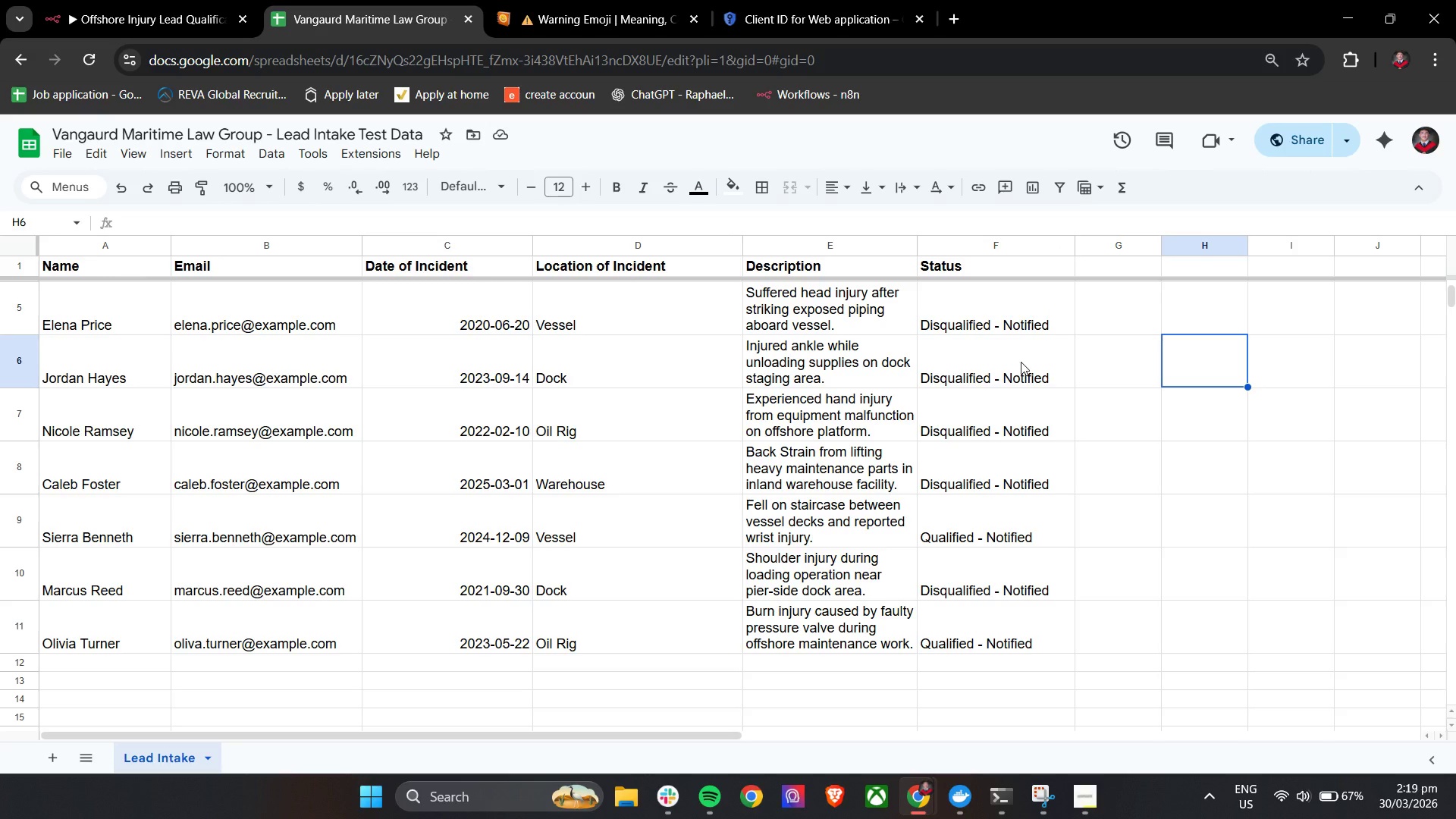 
wait(19.23)
 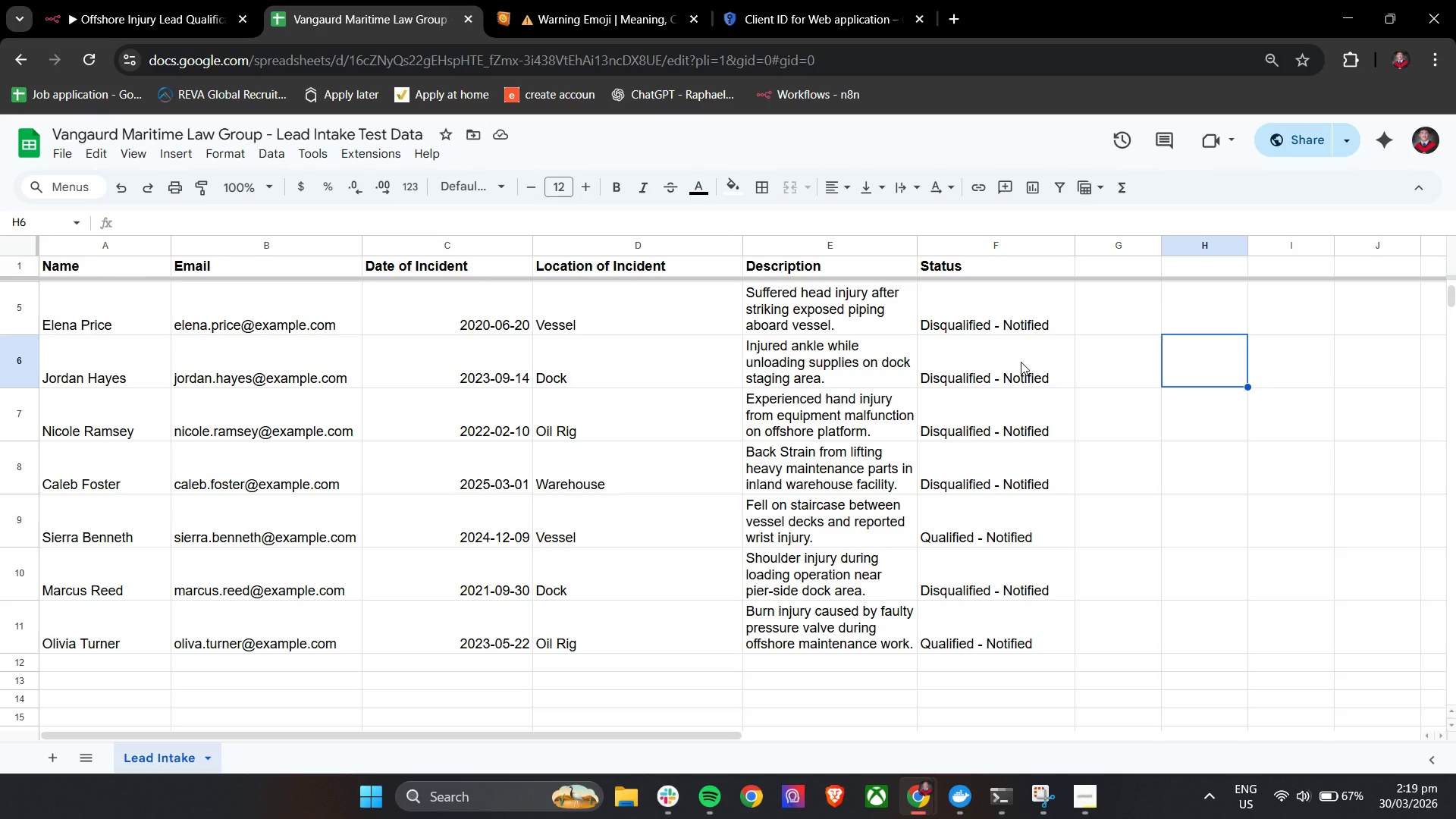 
scroll: coordinate [686, 416], scroll_direction: up, amount: 7.0
 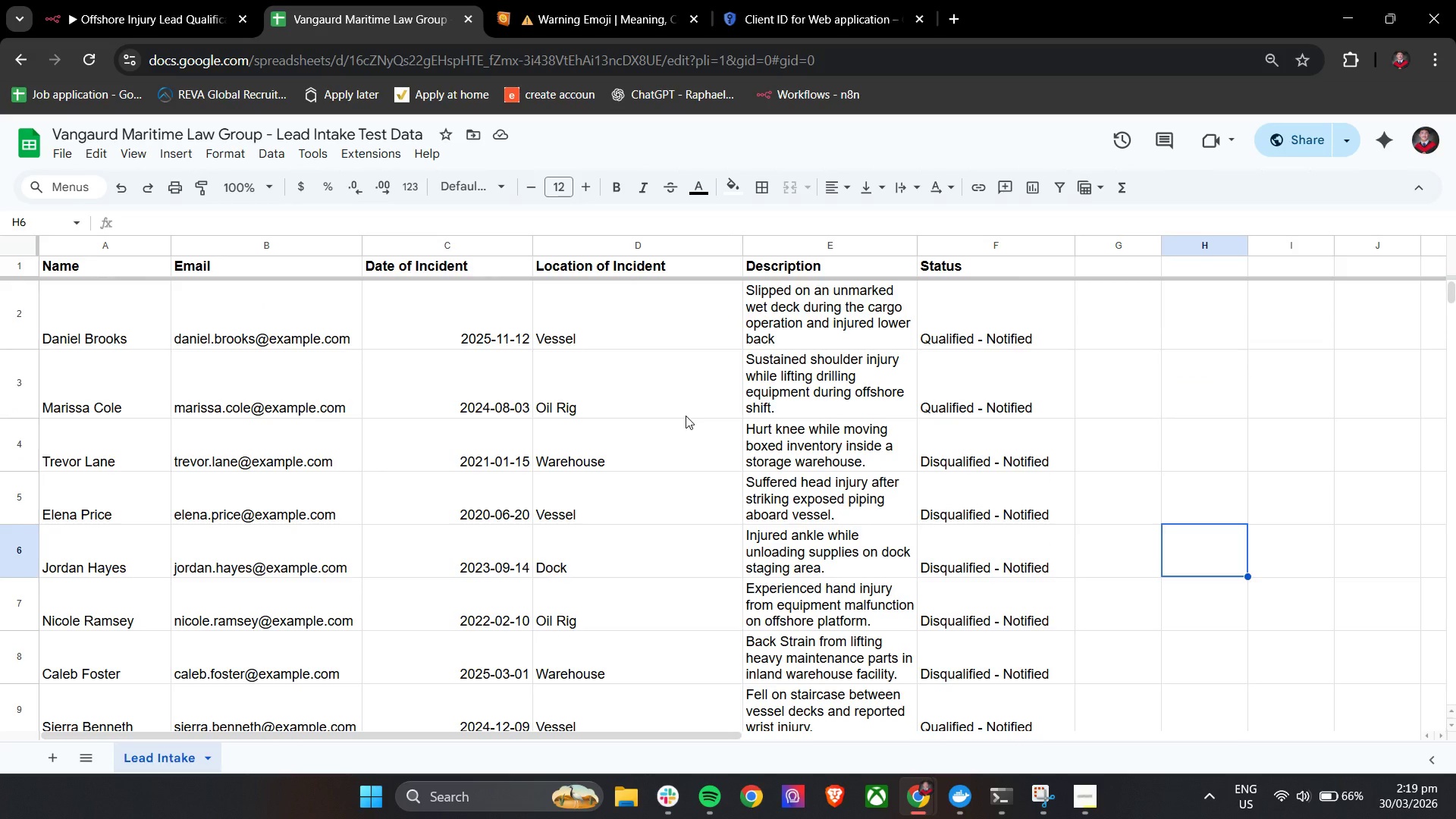 
wait(9.19)
 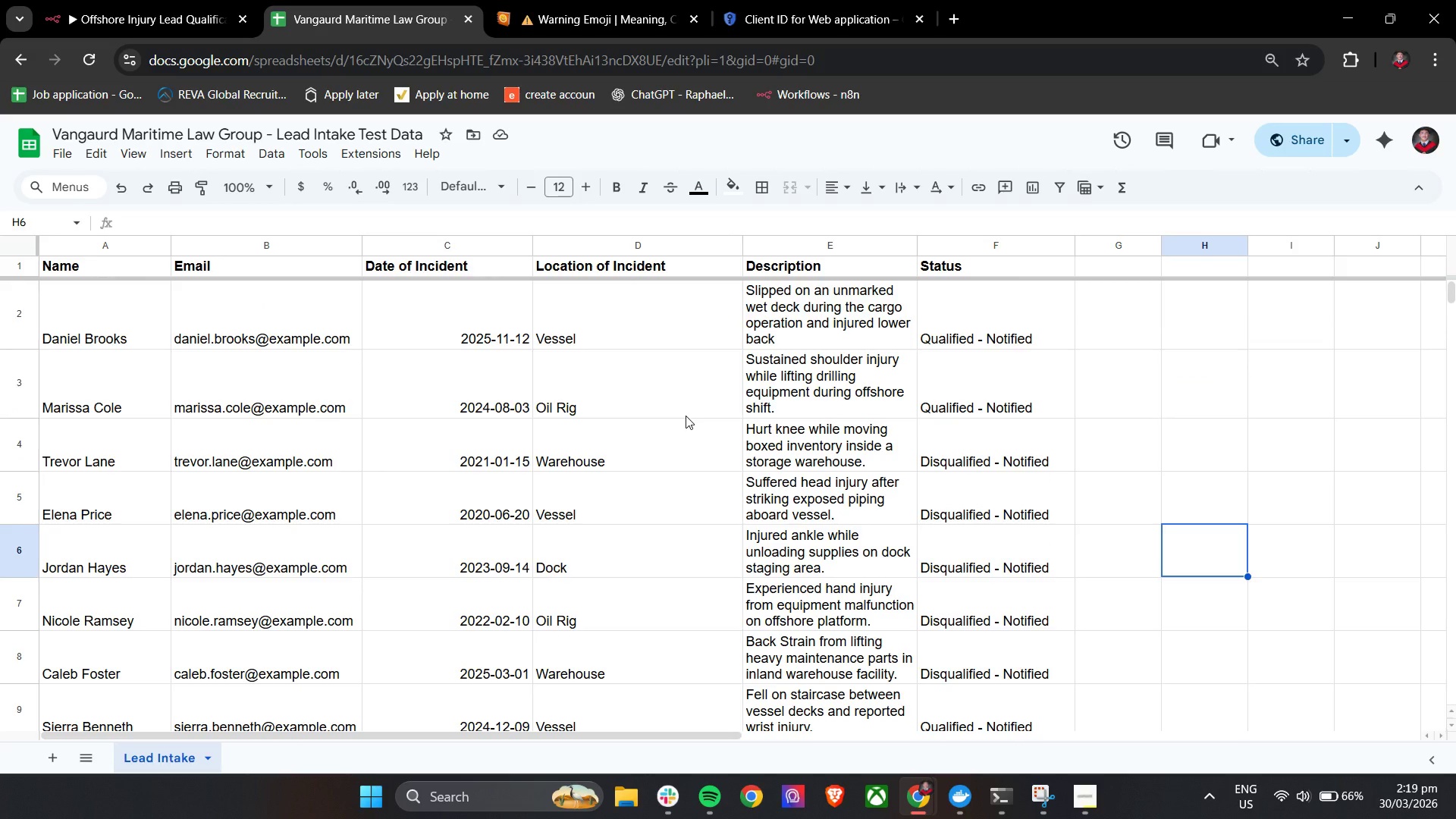 
left_click([106, 0])
 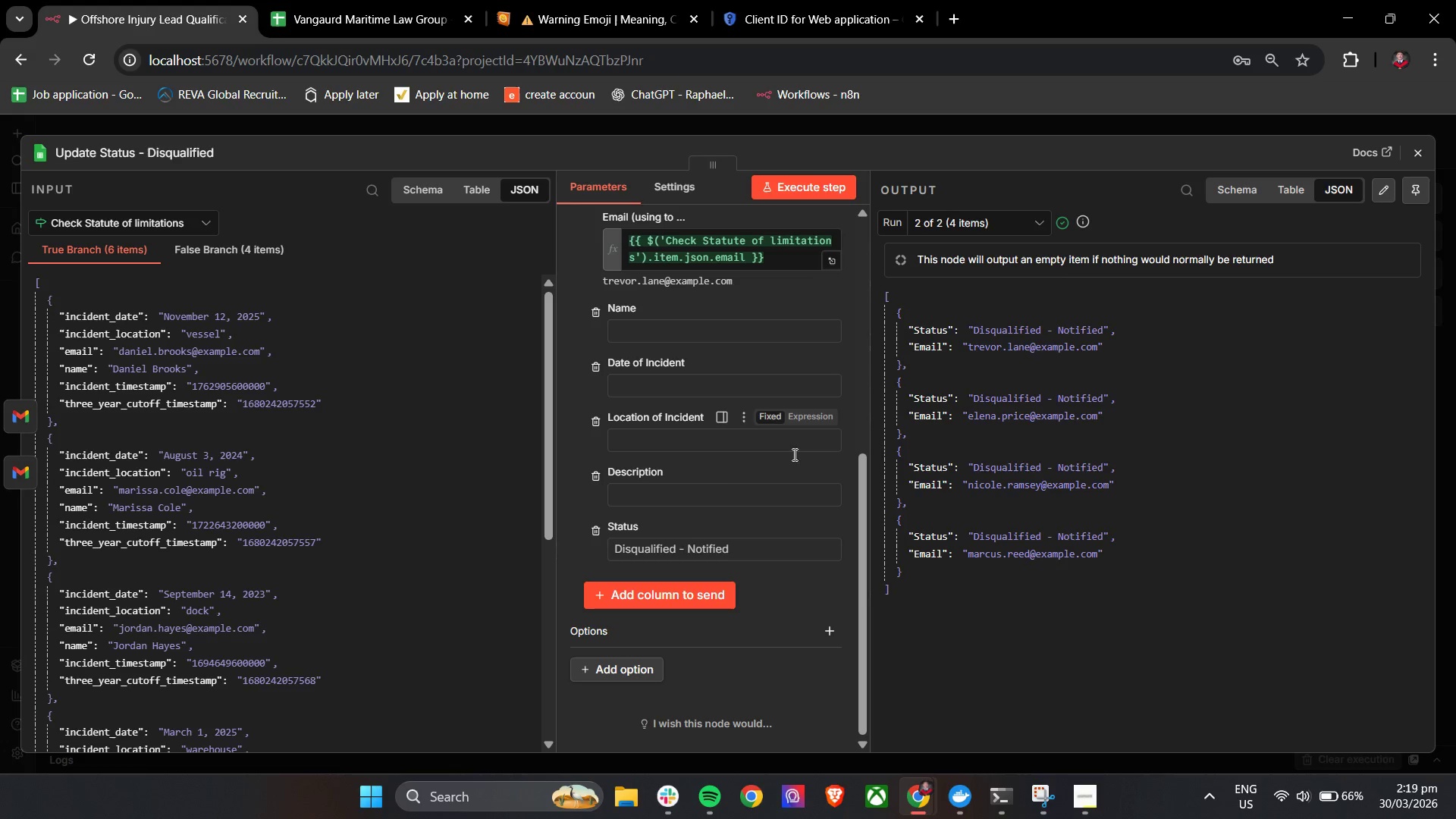 
mouse_move([741, 562])
 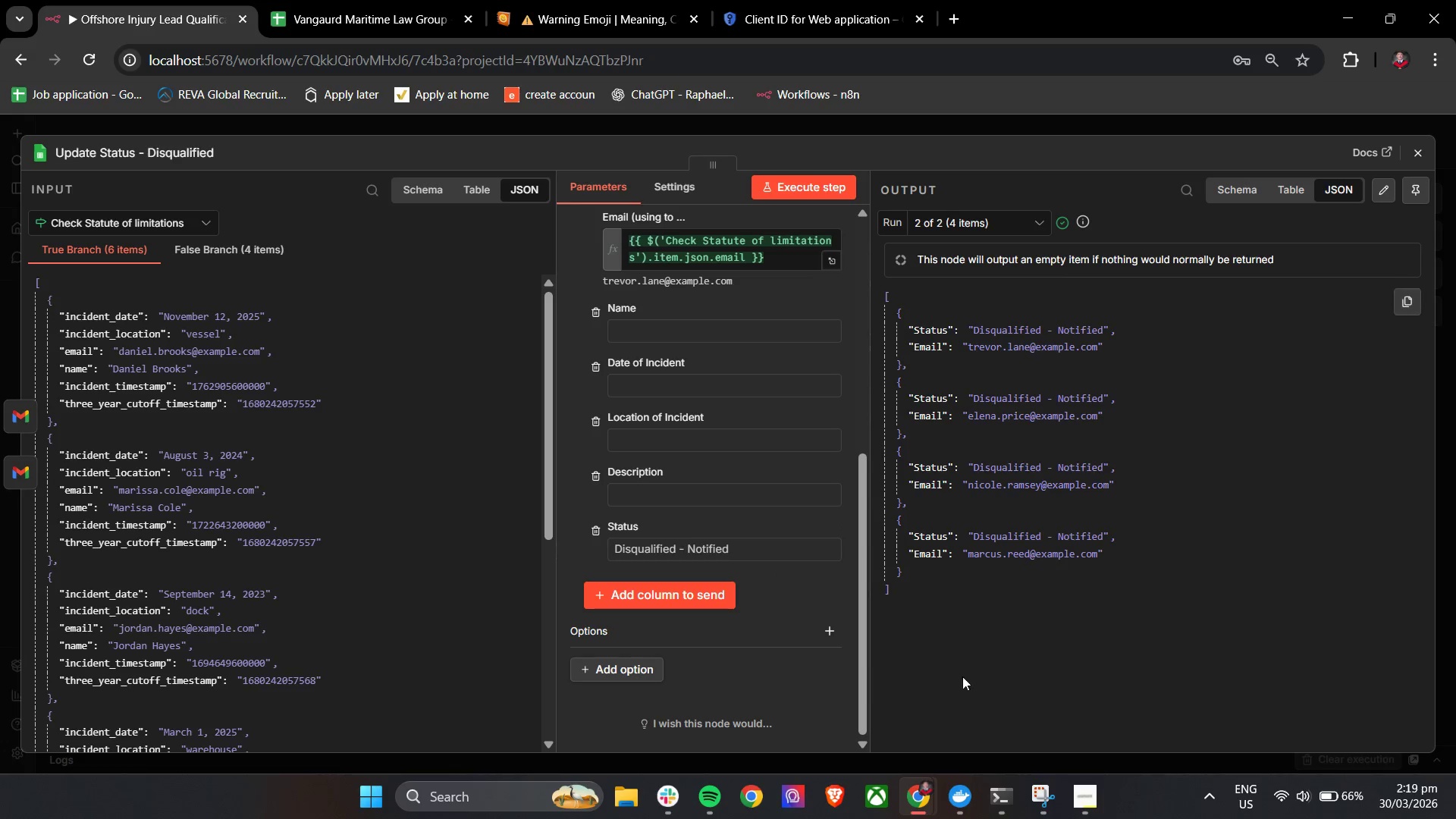 
mouse_move([821, 641])
 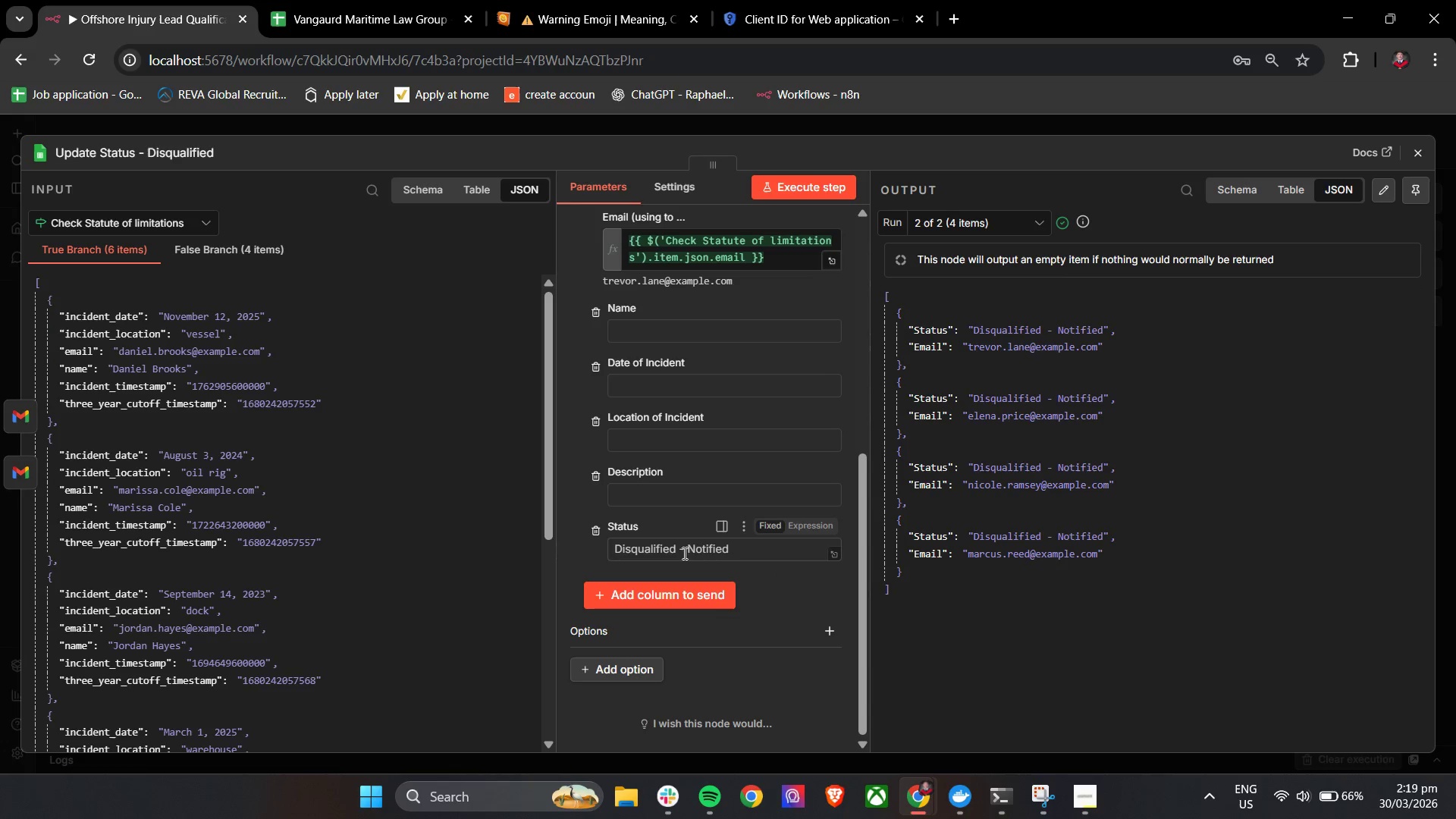 
left_click_drag(start_coordinate=[735, 551], to_coordinate=[684, 551])
 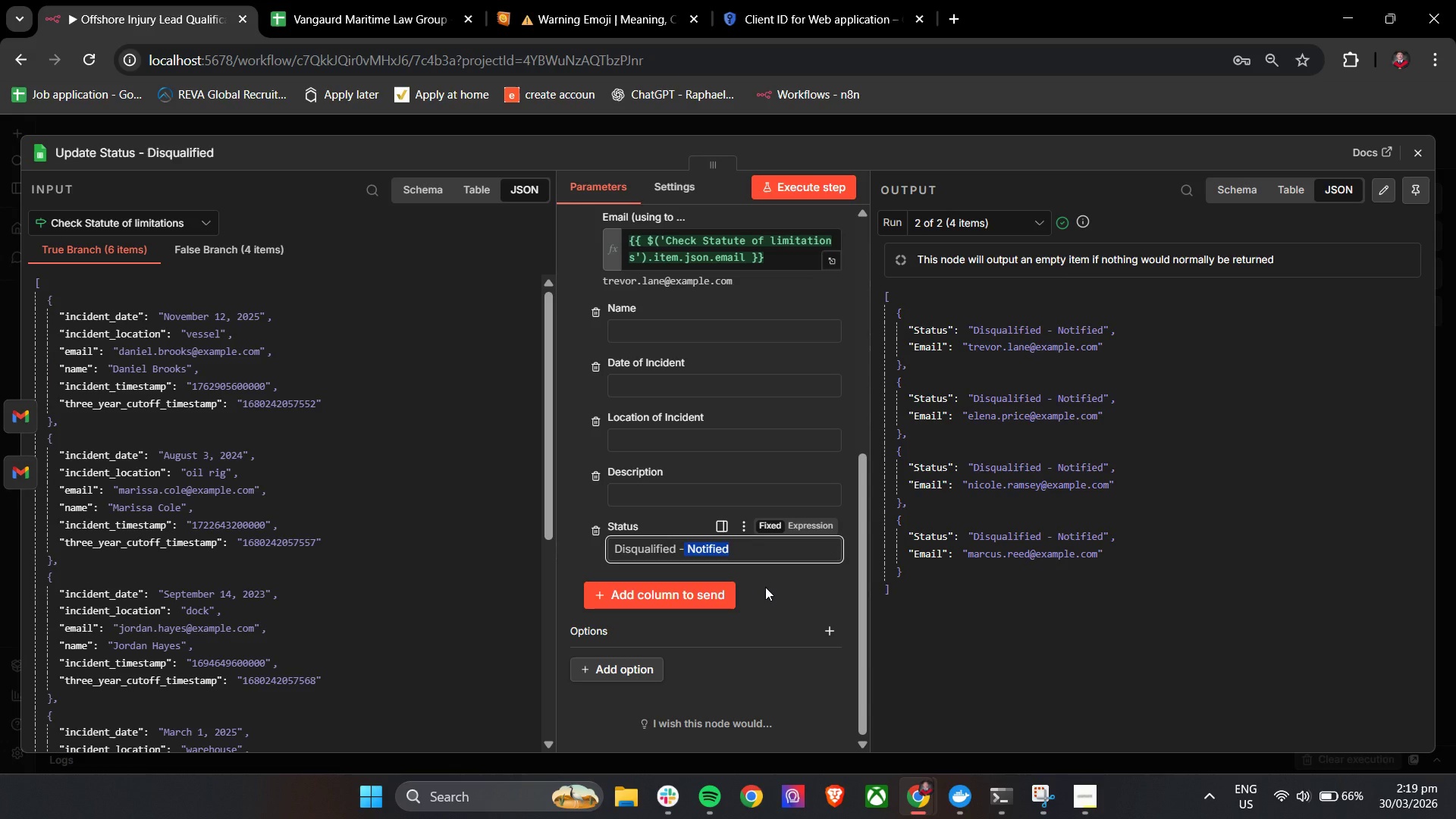 
key(Backspace)
type( Emailed)
 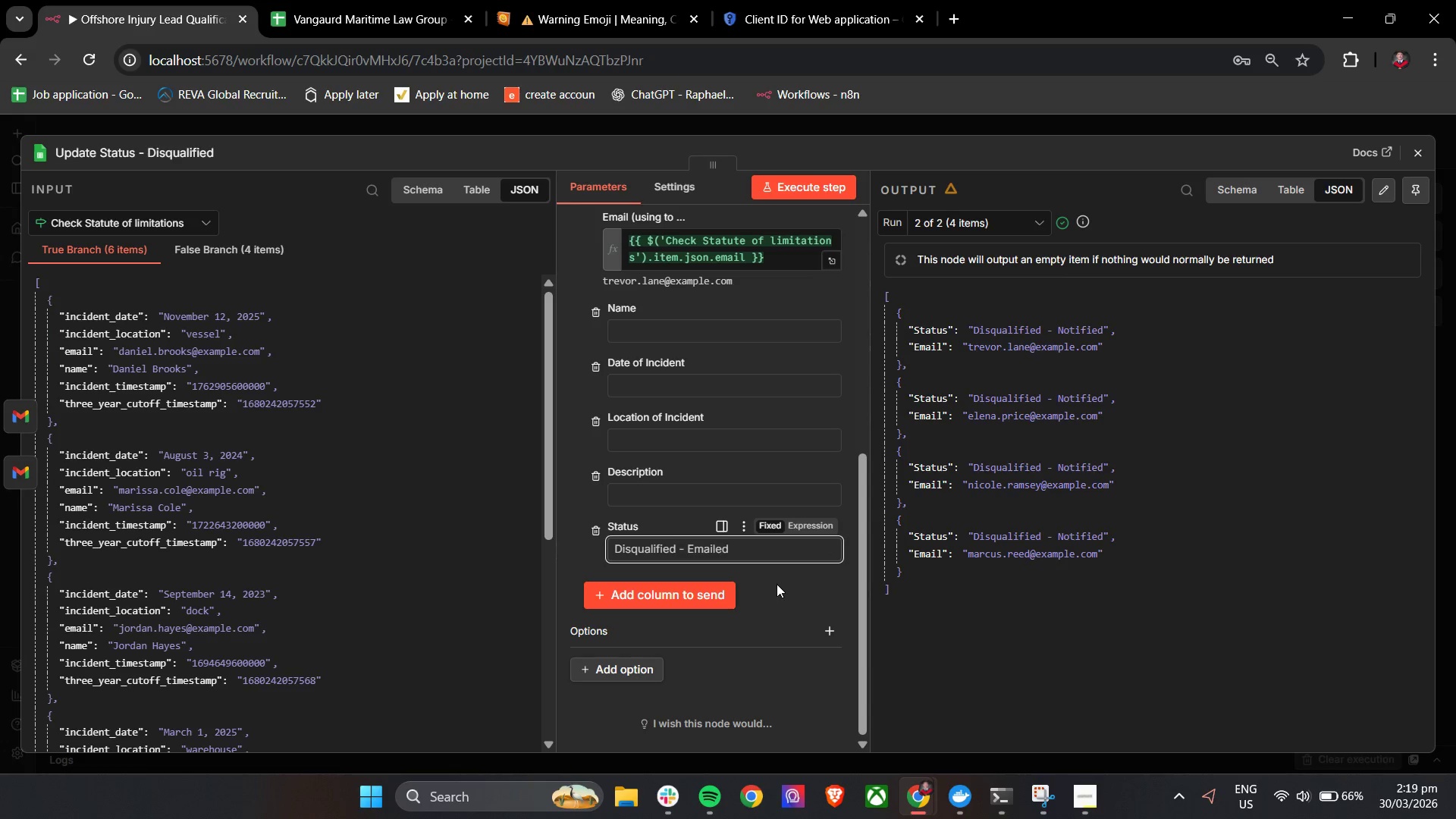 
left_click([777, 584])
 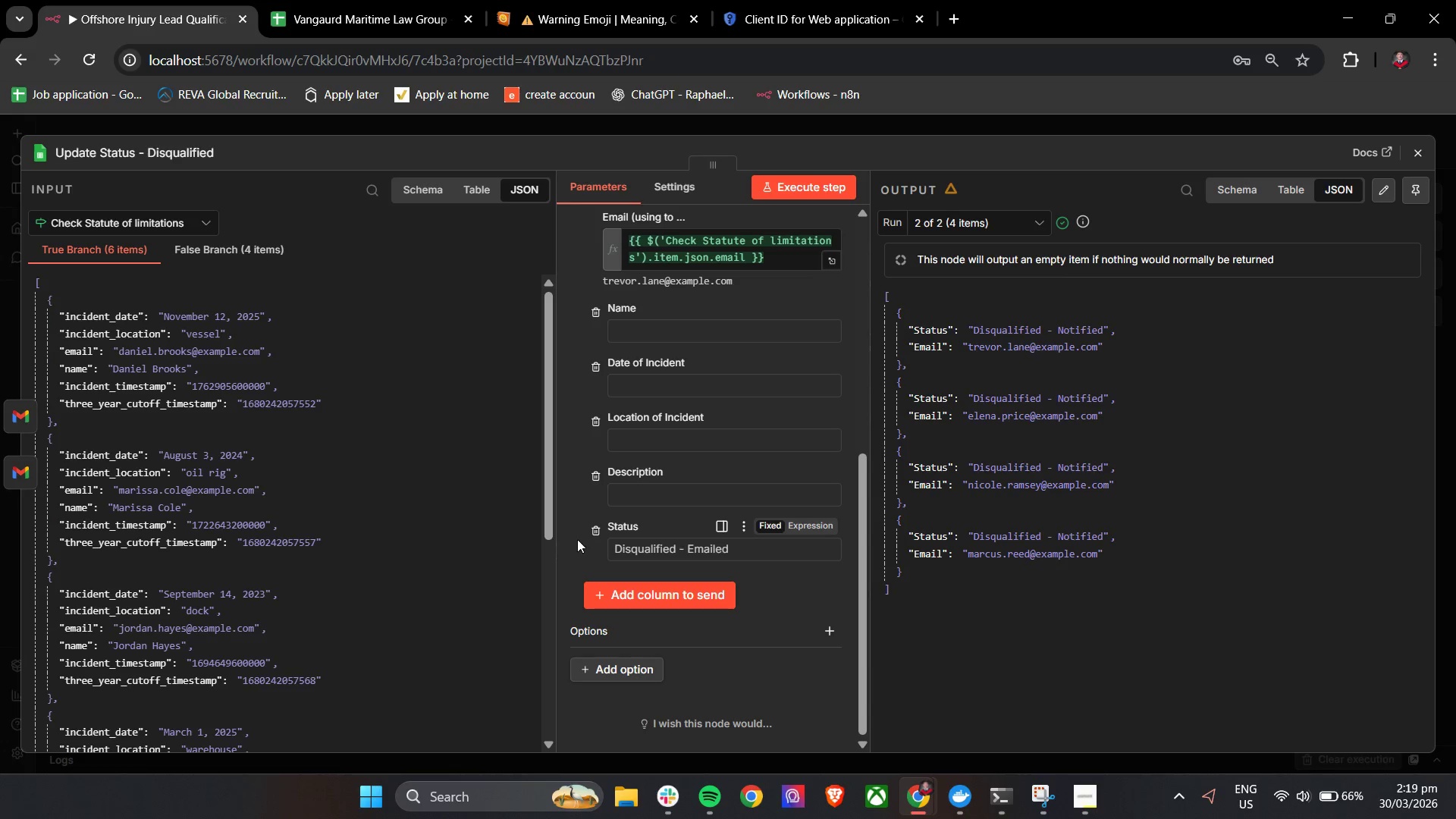 
left_click([579, 552])
 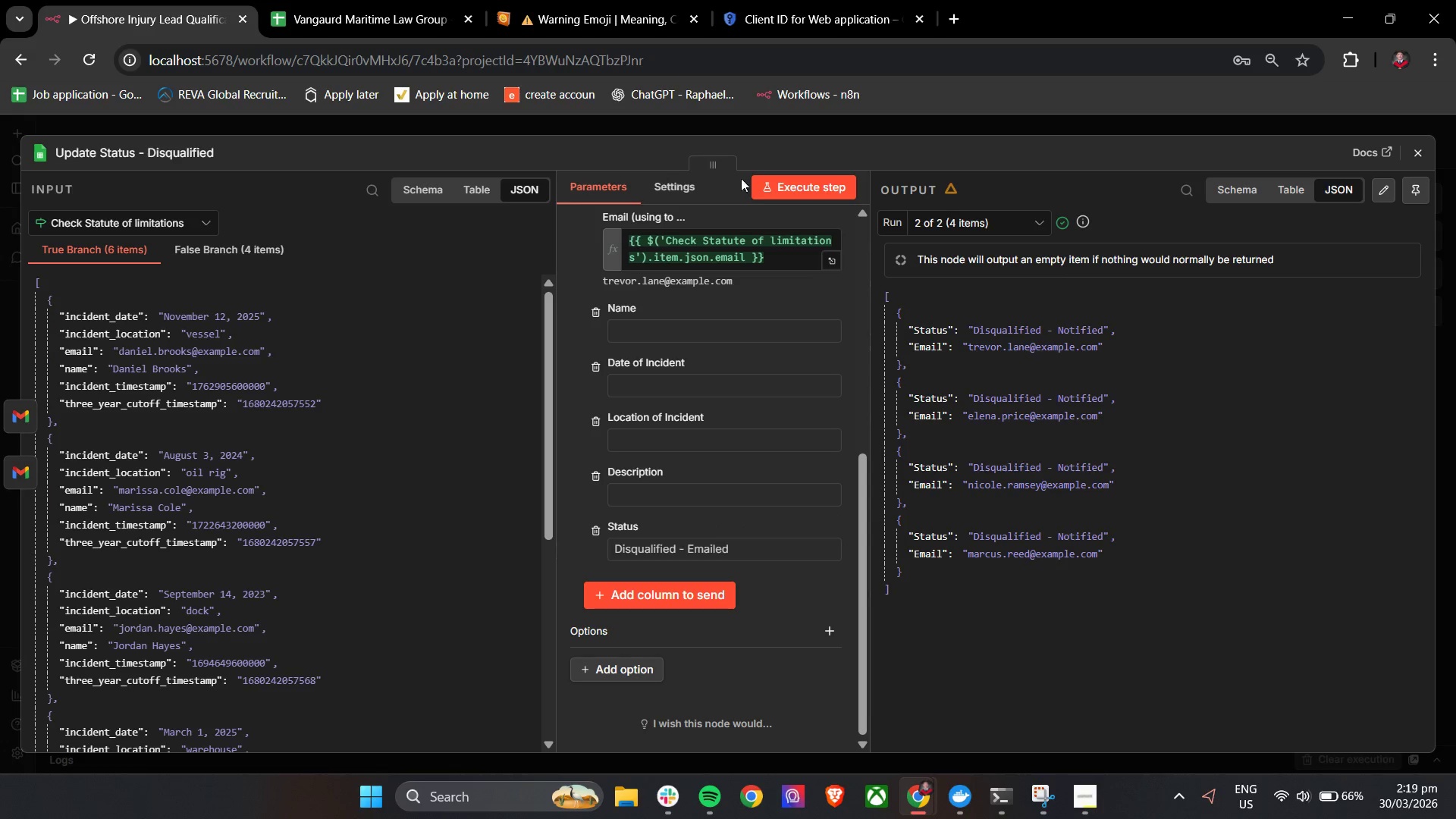 
left_click([774, 181])
 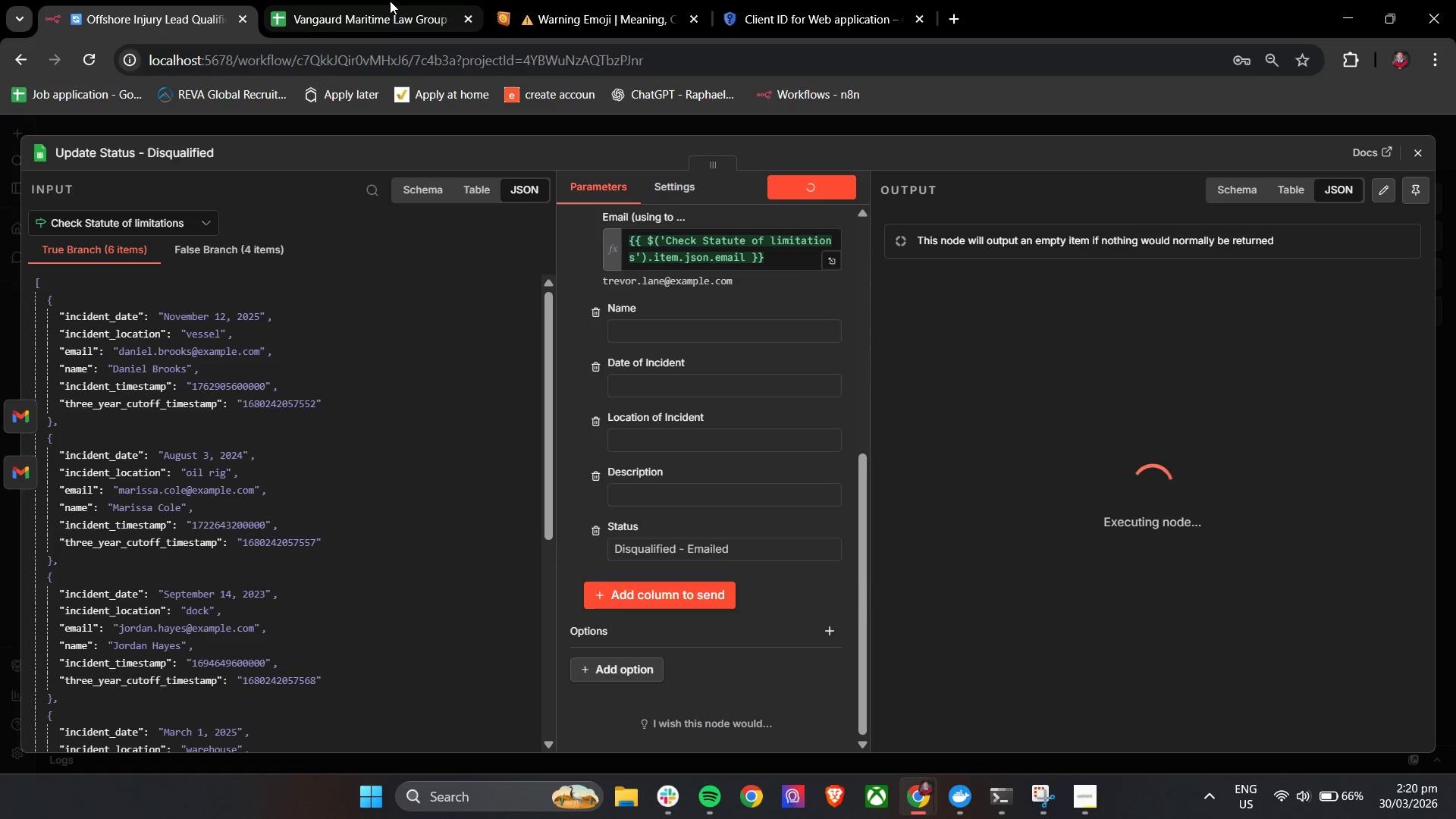 
left_click([384, 10])
 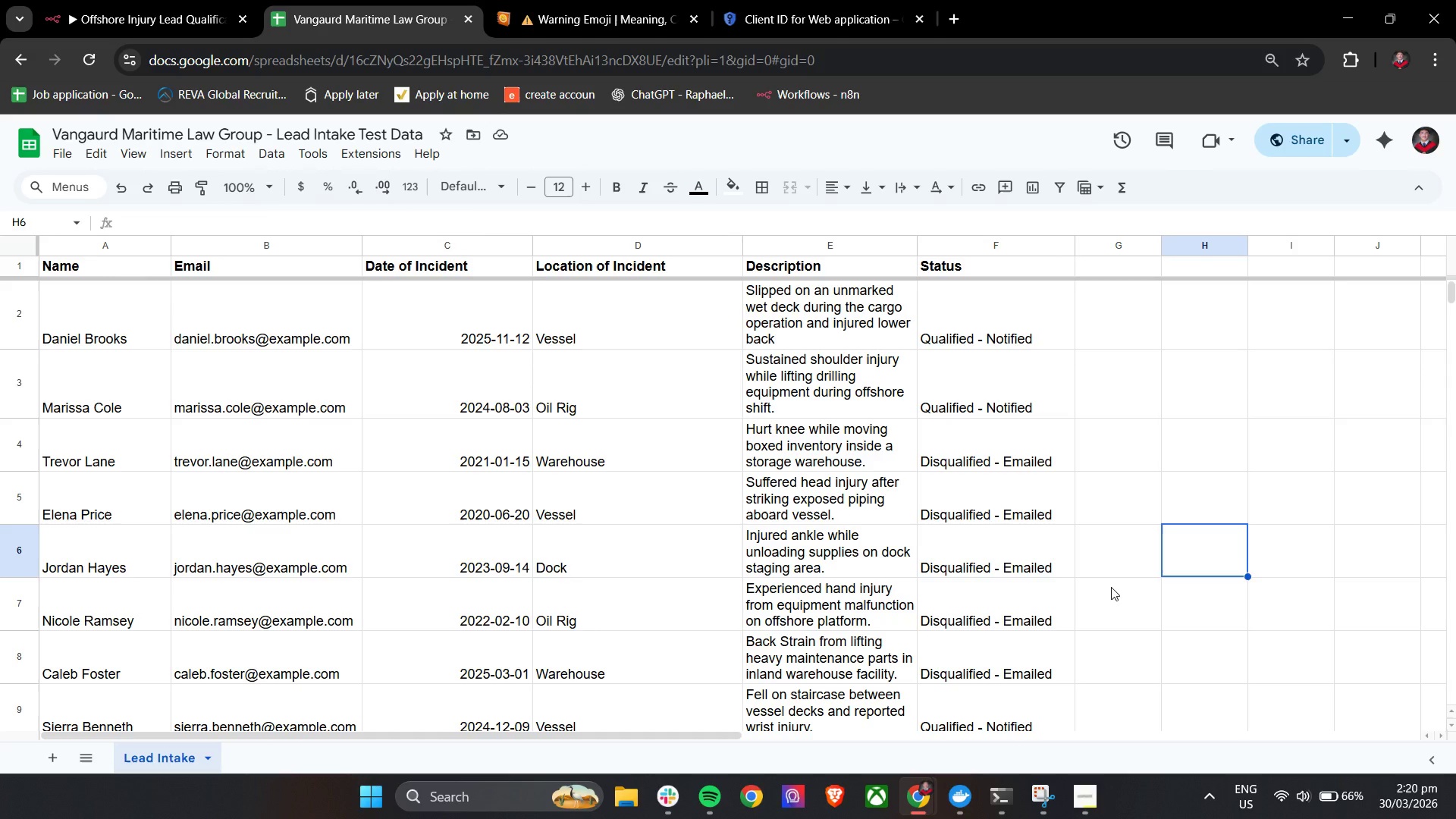 
scroll: coordinate [1111, 587], scroll_direction: down, amount: 3.0
 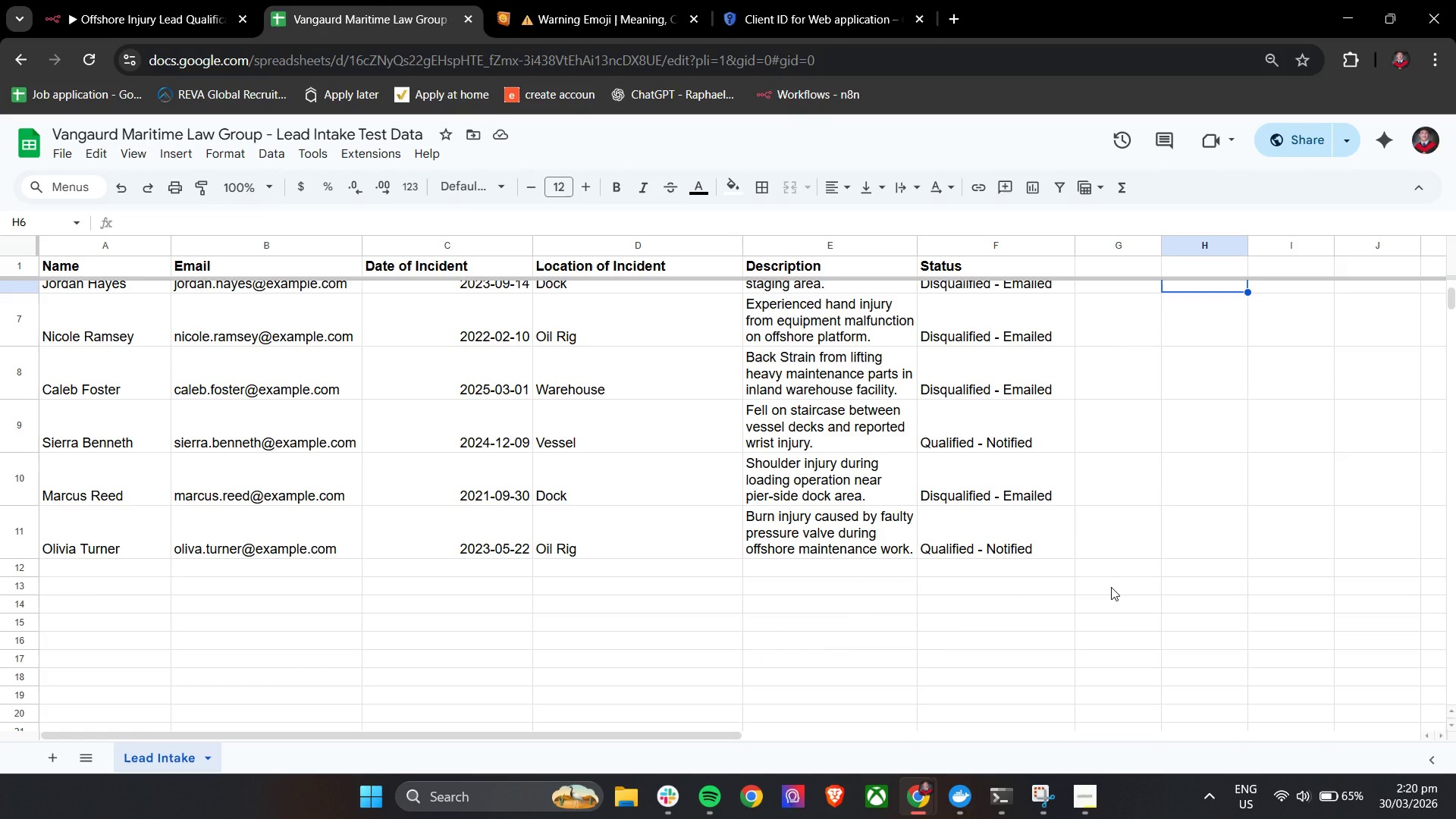 
wait(8.37)
 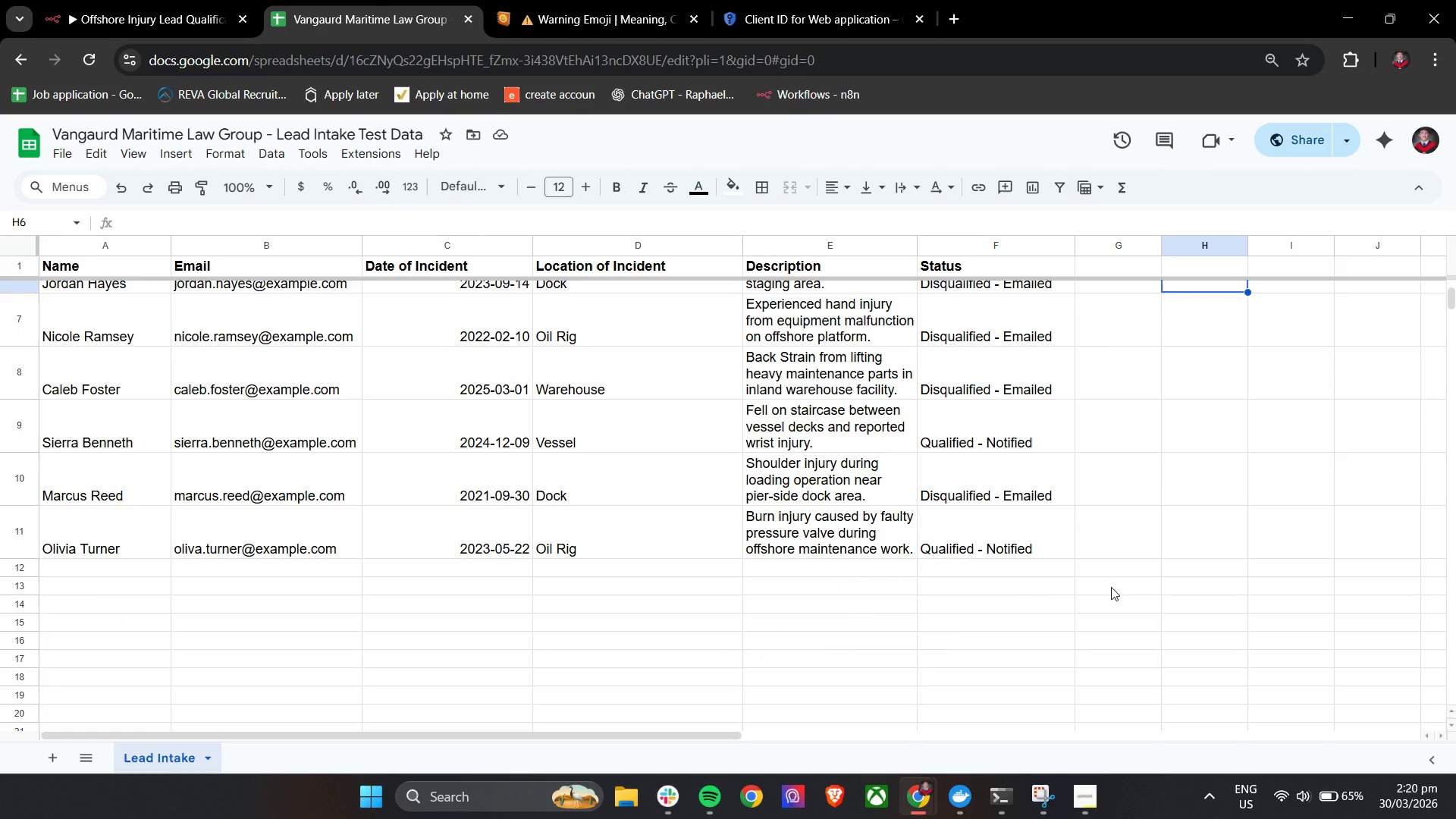 
scroll: coordinate [1111, 587], scroll_direction: up, amount: 5.0
 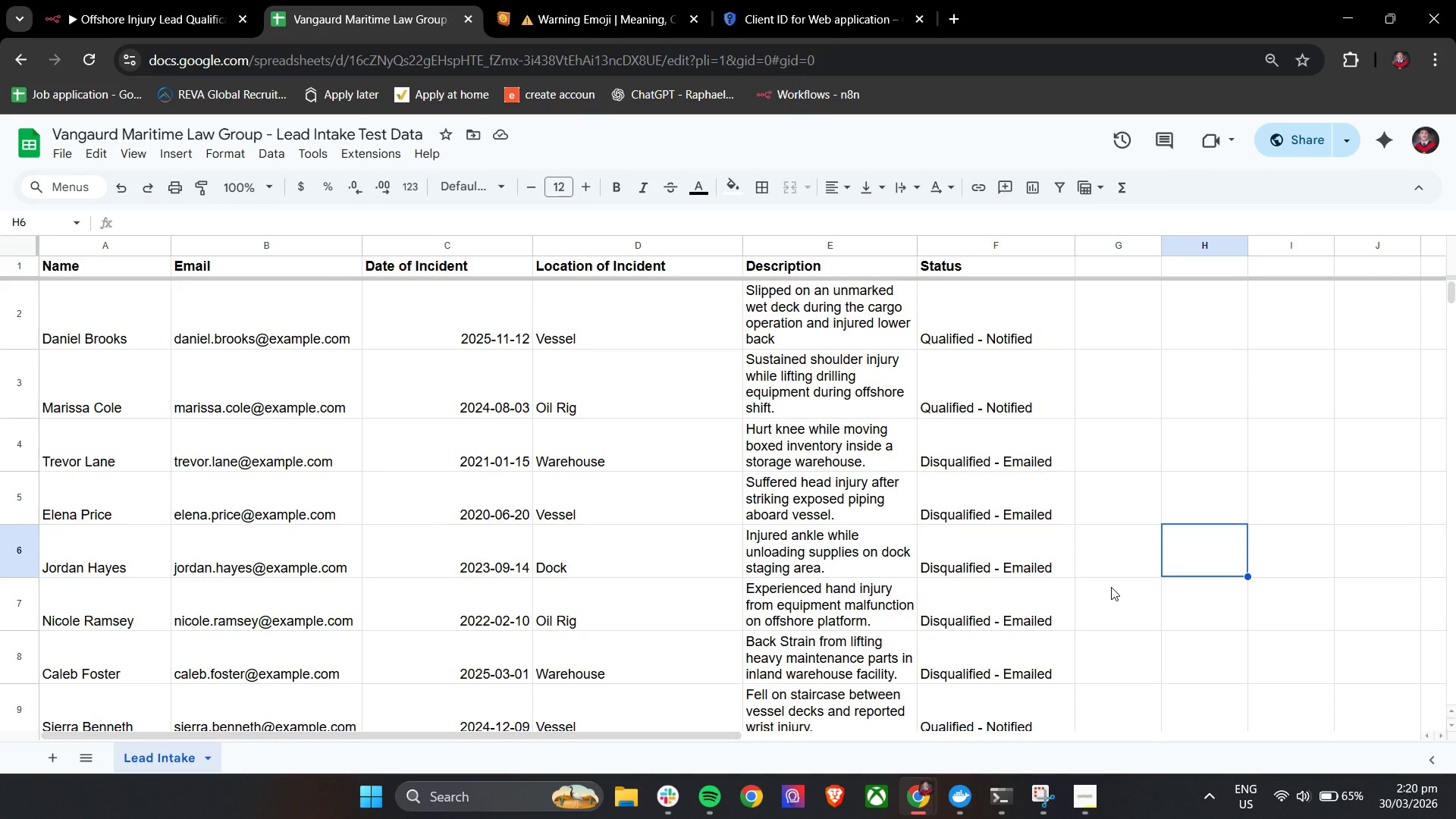 
wait(10.33)
 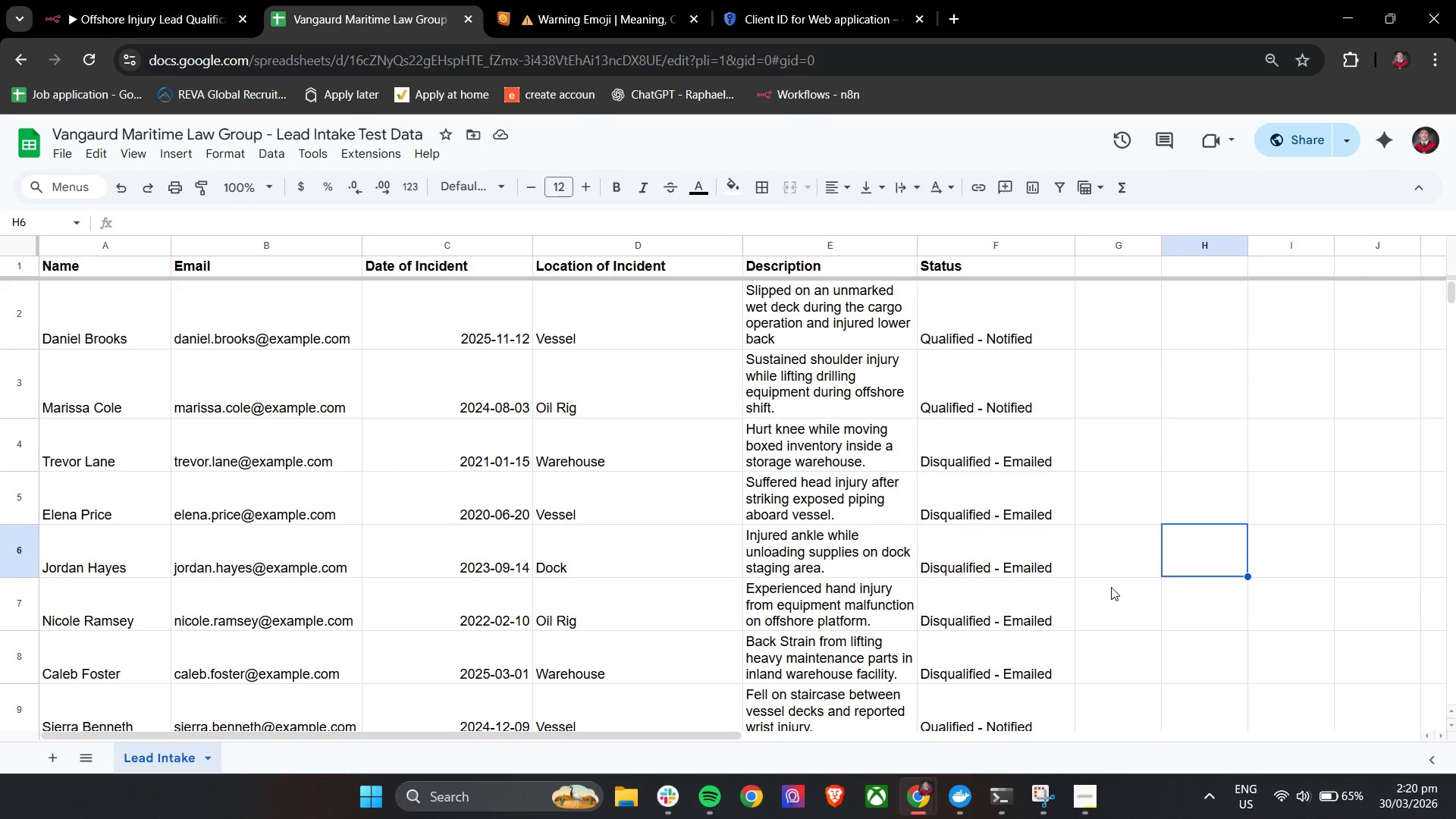 
left_click([105, 0])
 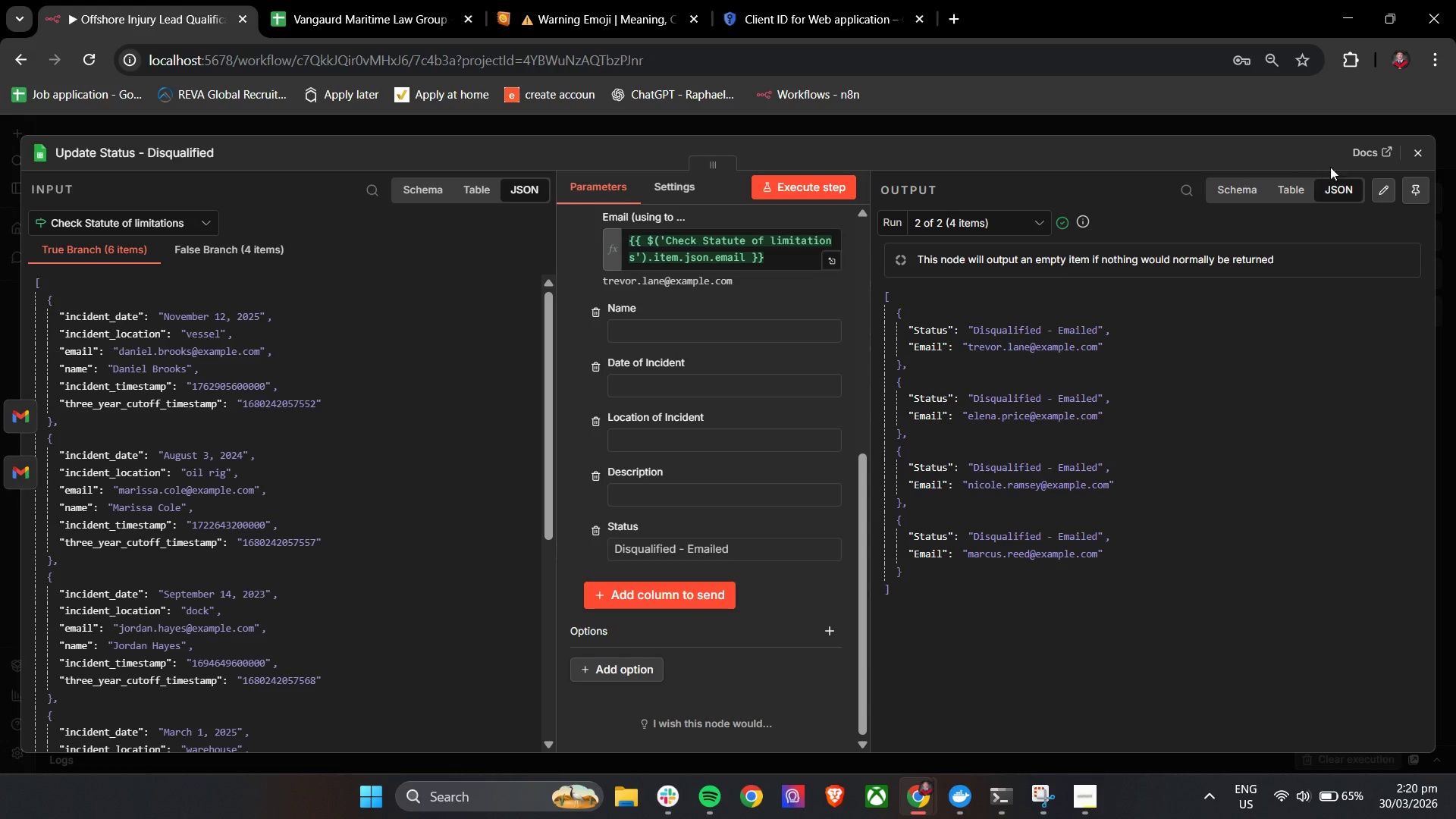 
left_click([1423, 144])
 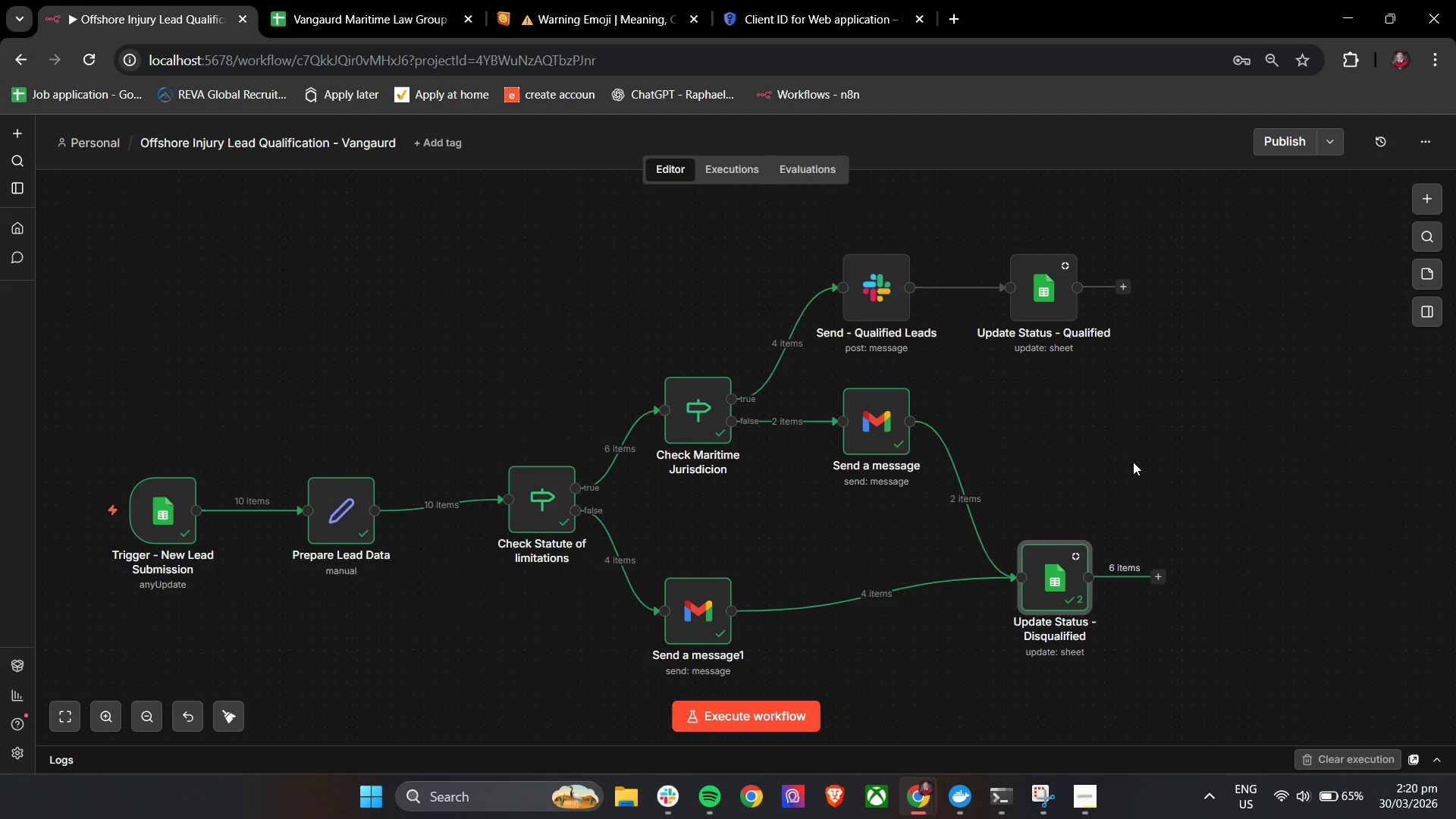 
hold_key(key=ControlLeft, duration=0.72)
 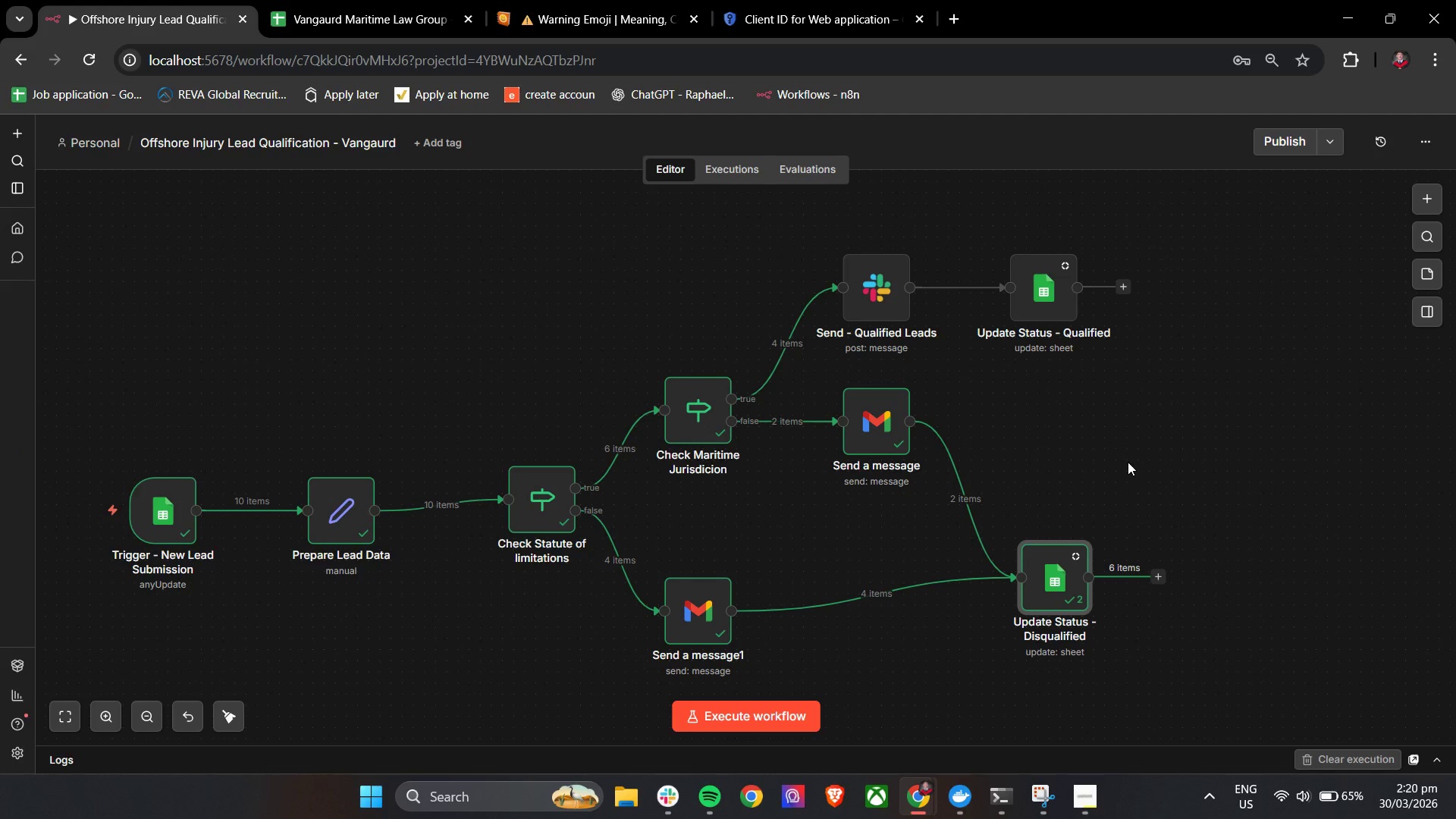 
hold_key(key=ControlLeft, duration=0.34)
 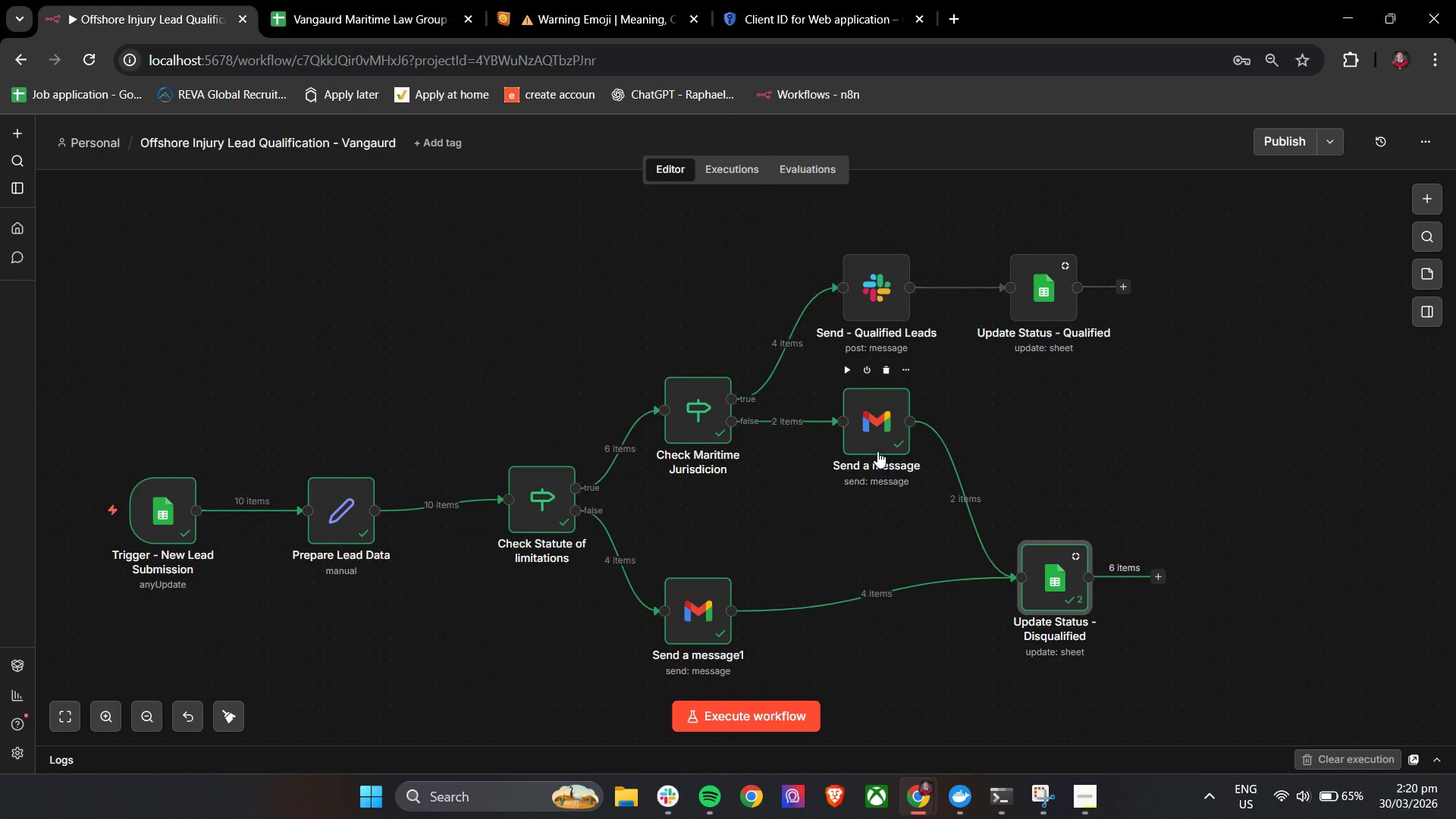 
wait(5.03)
 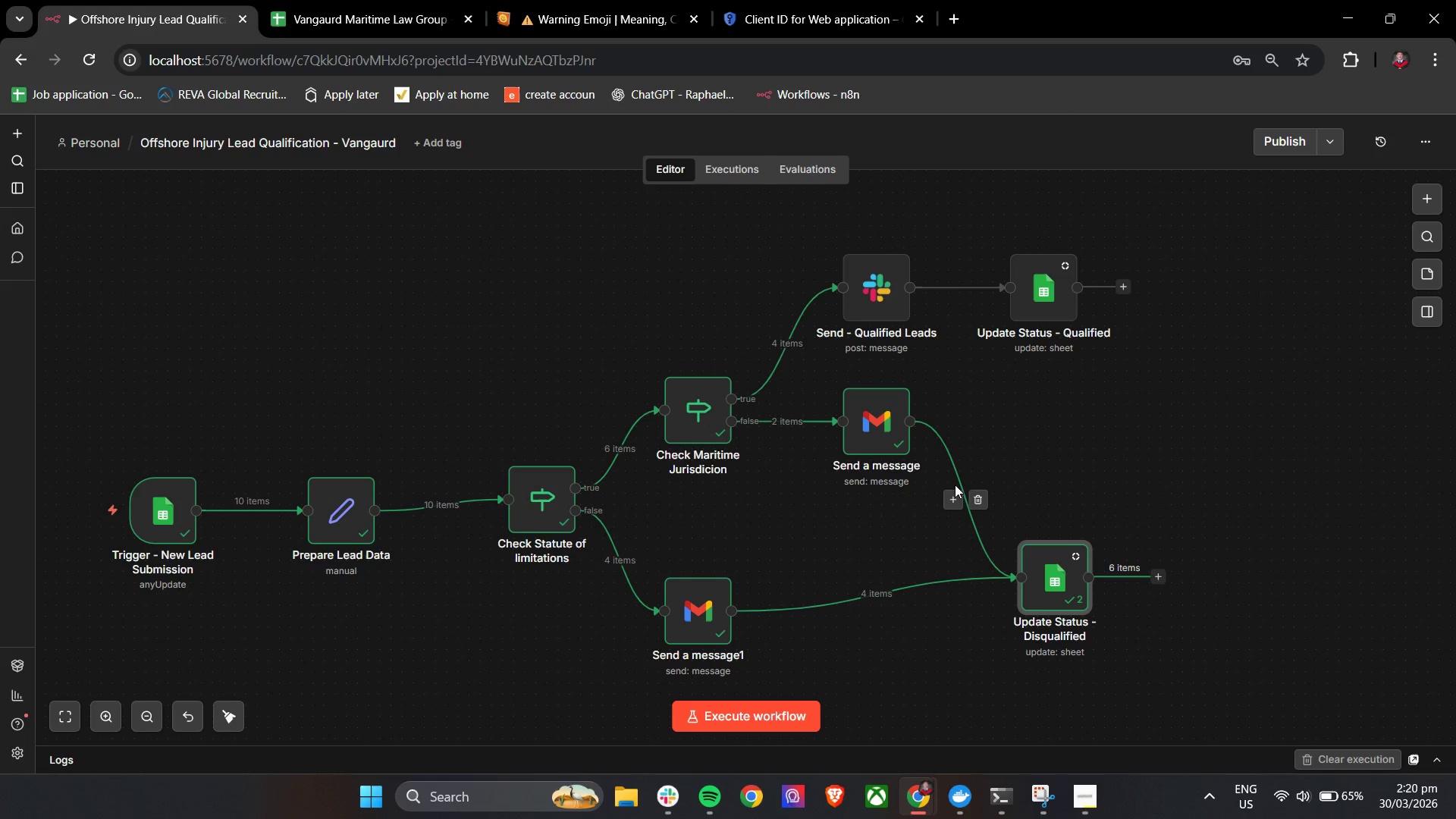 
double_click([880, 446])
 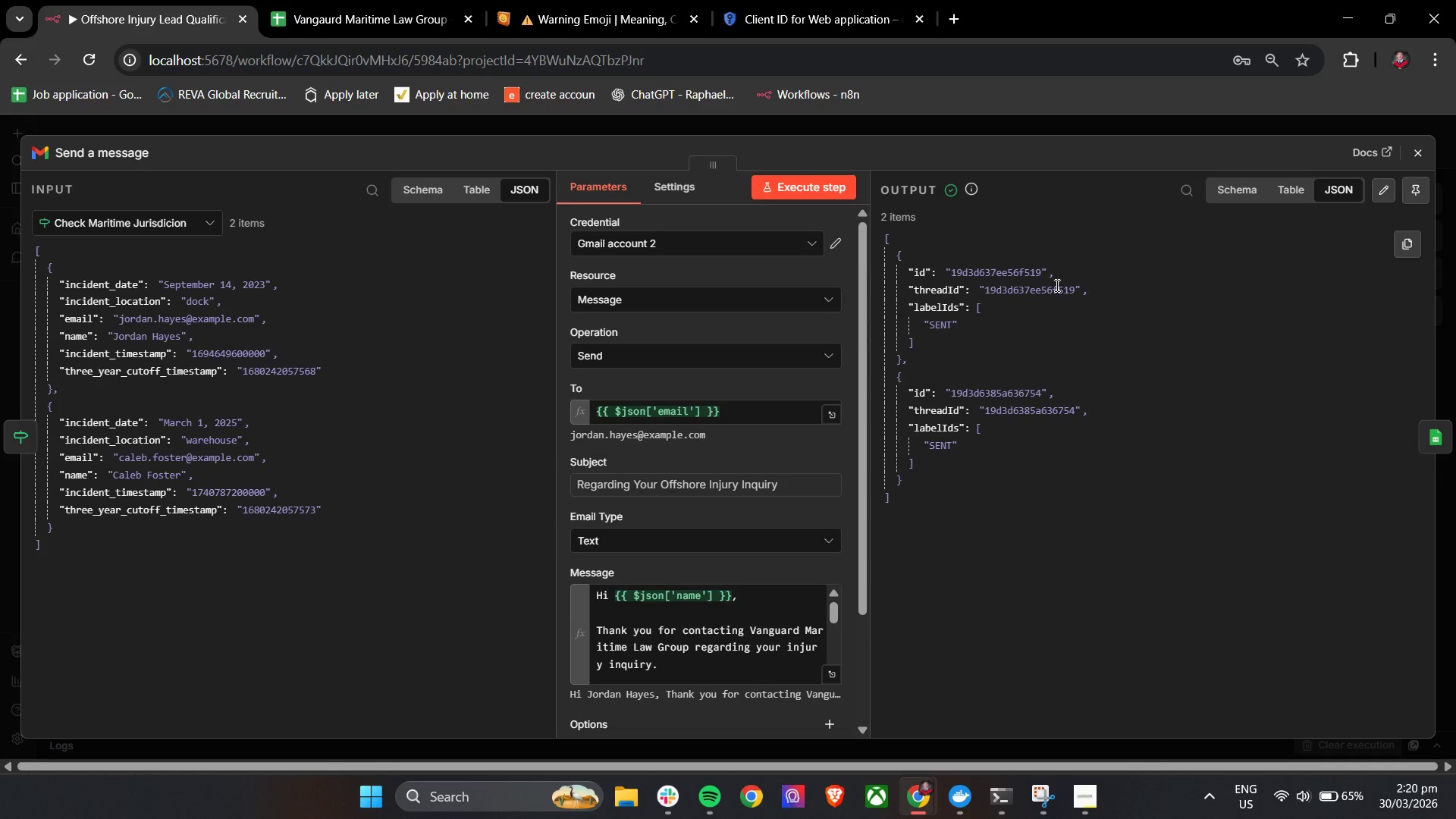 
wait(20.86)
 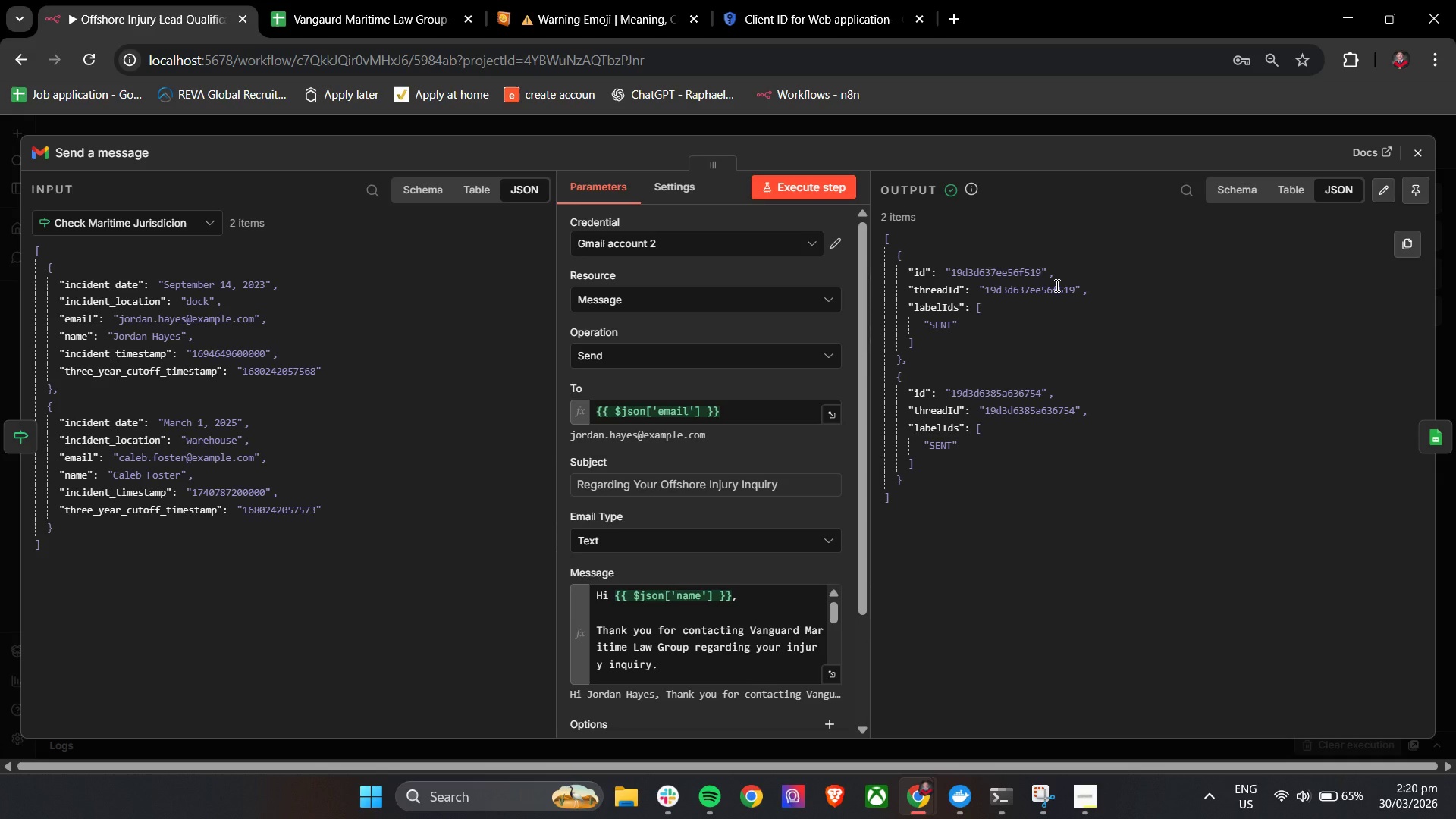 
left_click([1084, 792])